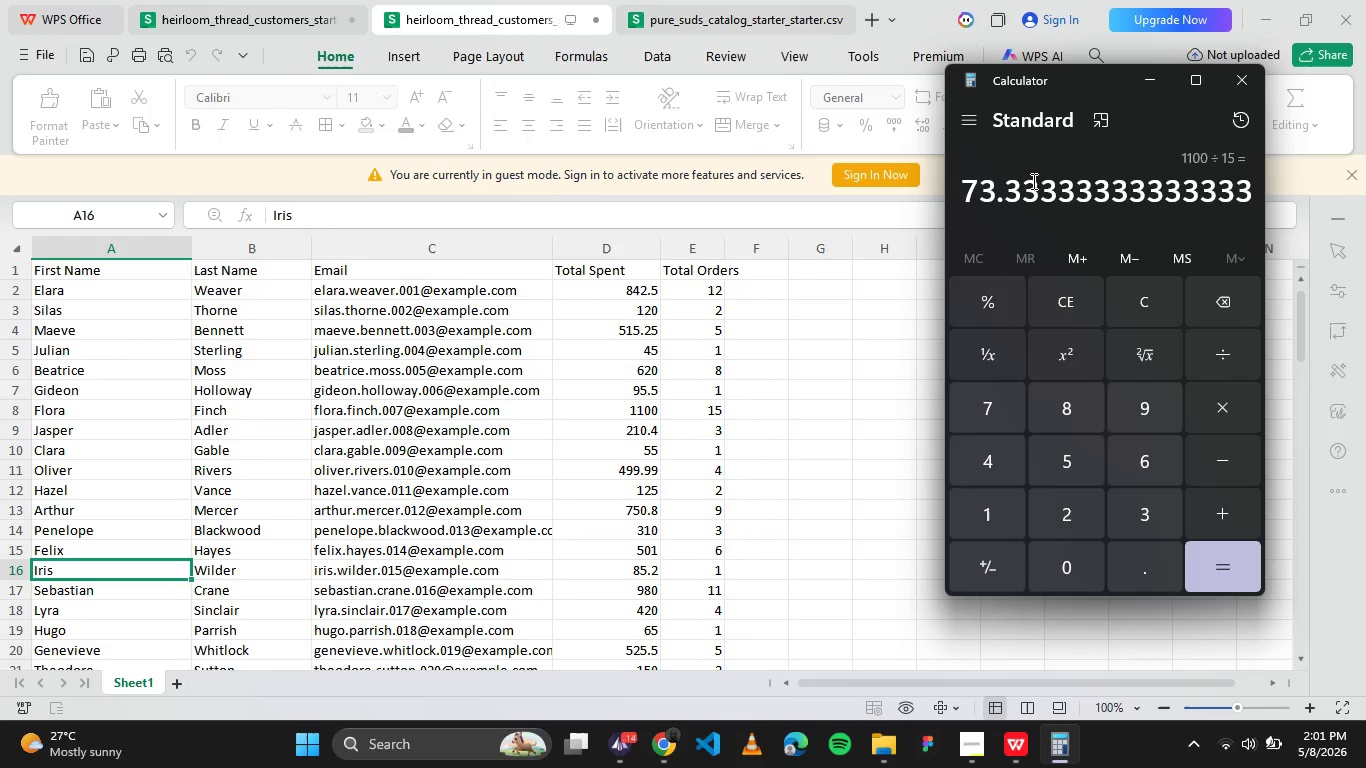 
left_click_drag(start_coordinate=[1034, 191], to_coordinate=[963, 218])
 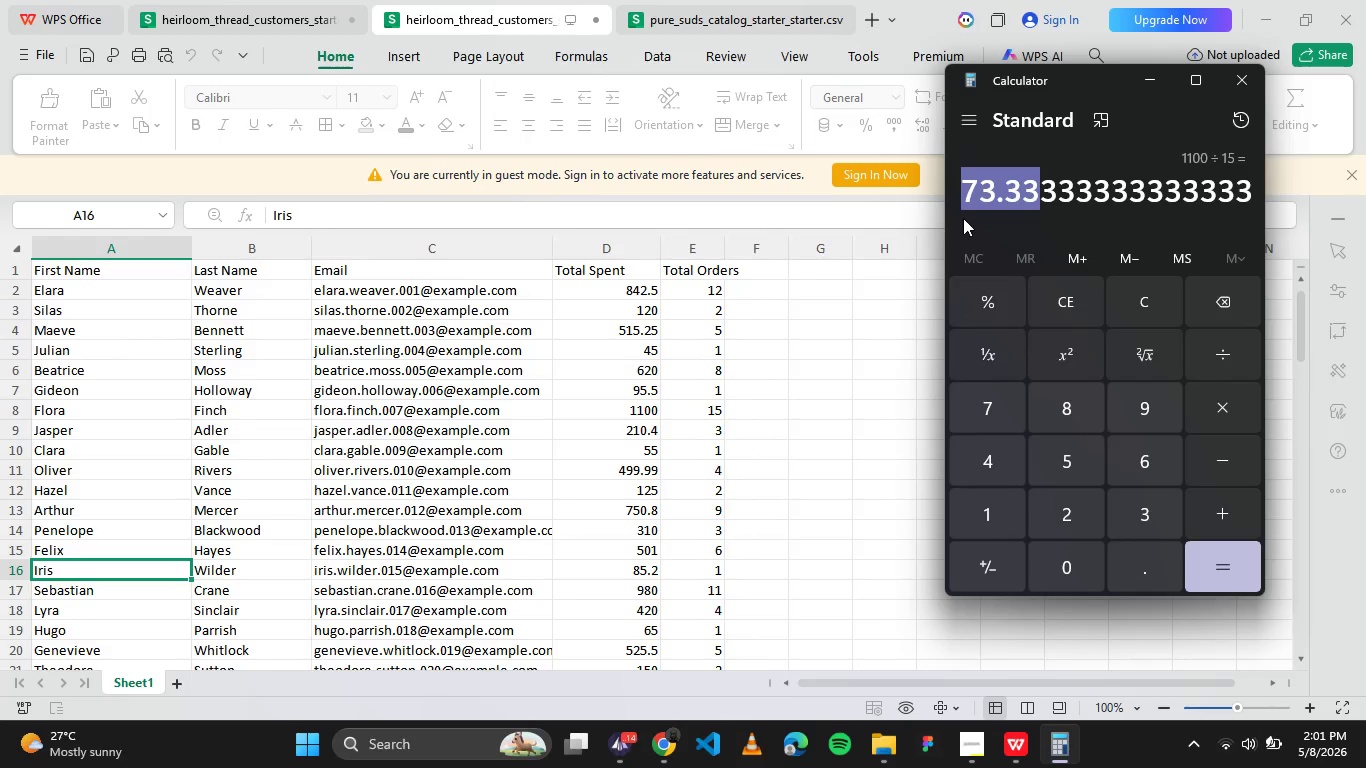 
key(Control+C)
 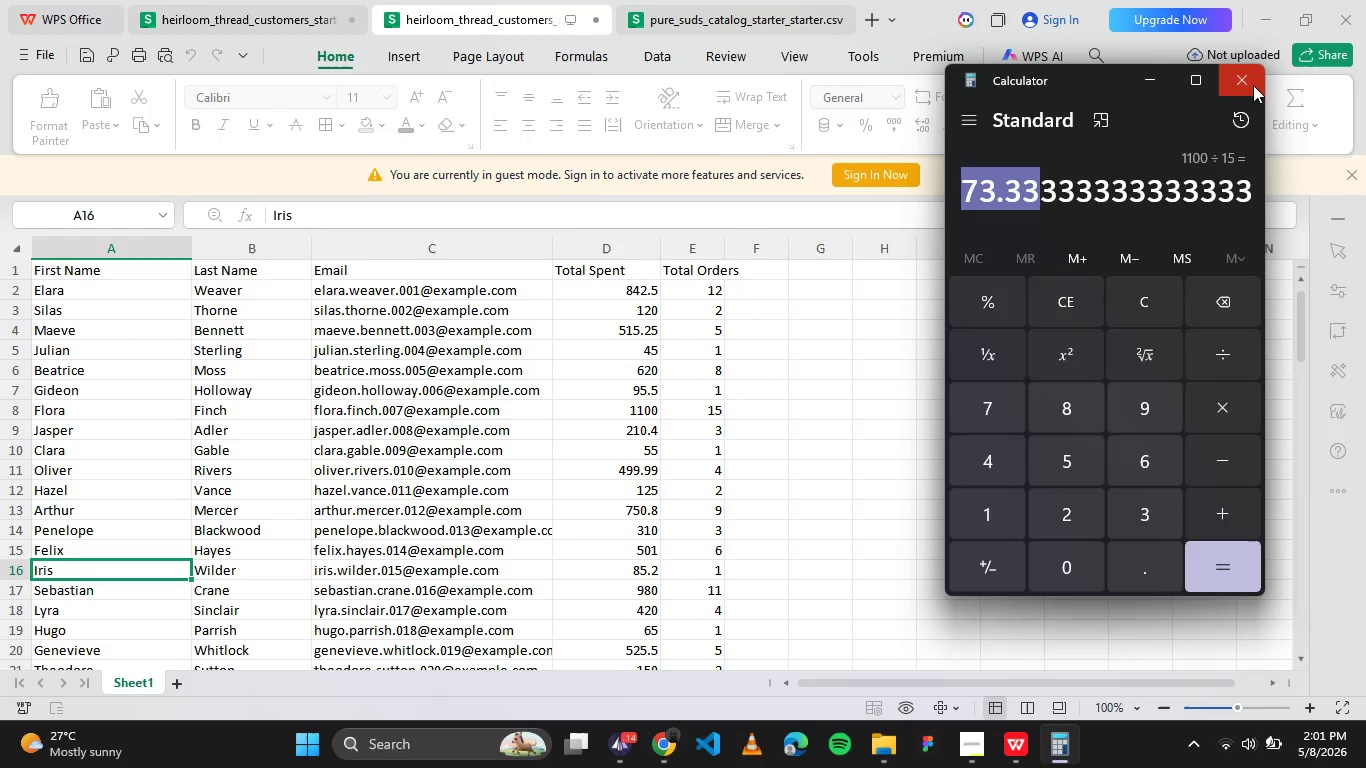 
left_click([1253, 85])
 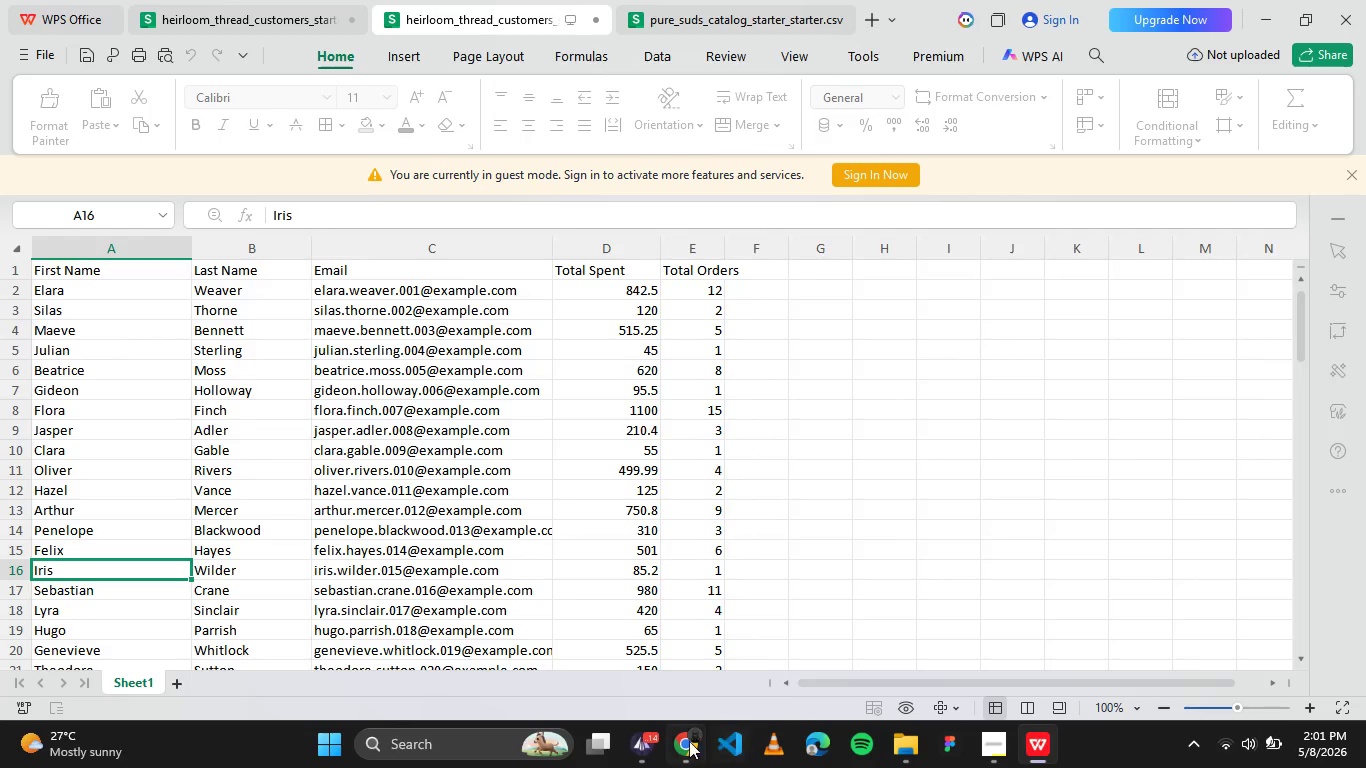 
left_click([689, 741])
 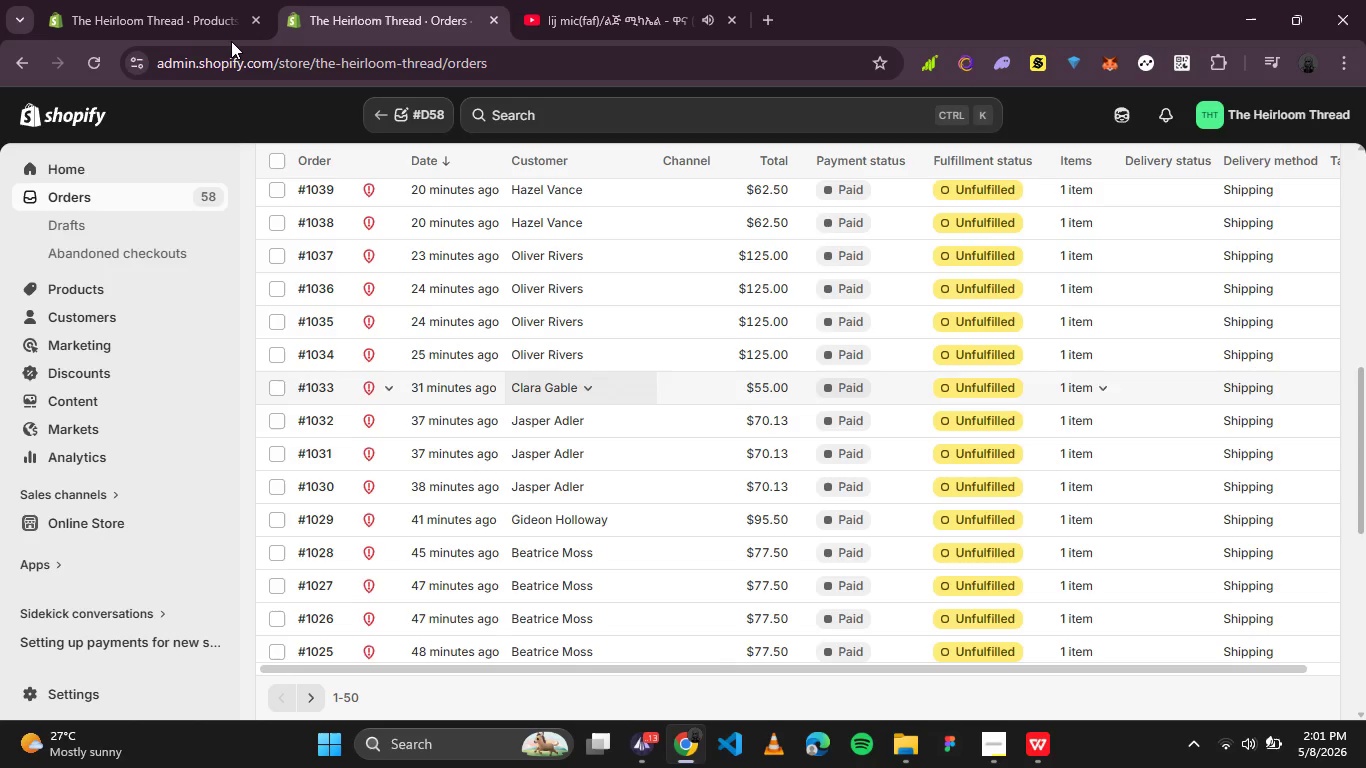 
double_click([221, 16])
 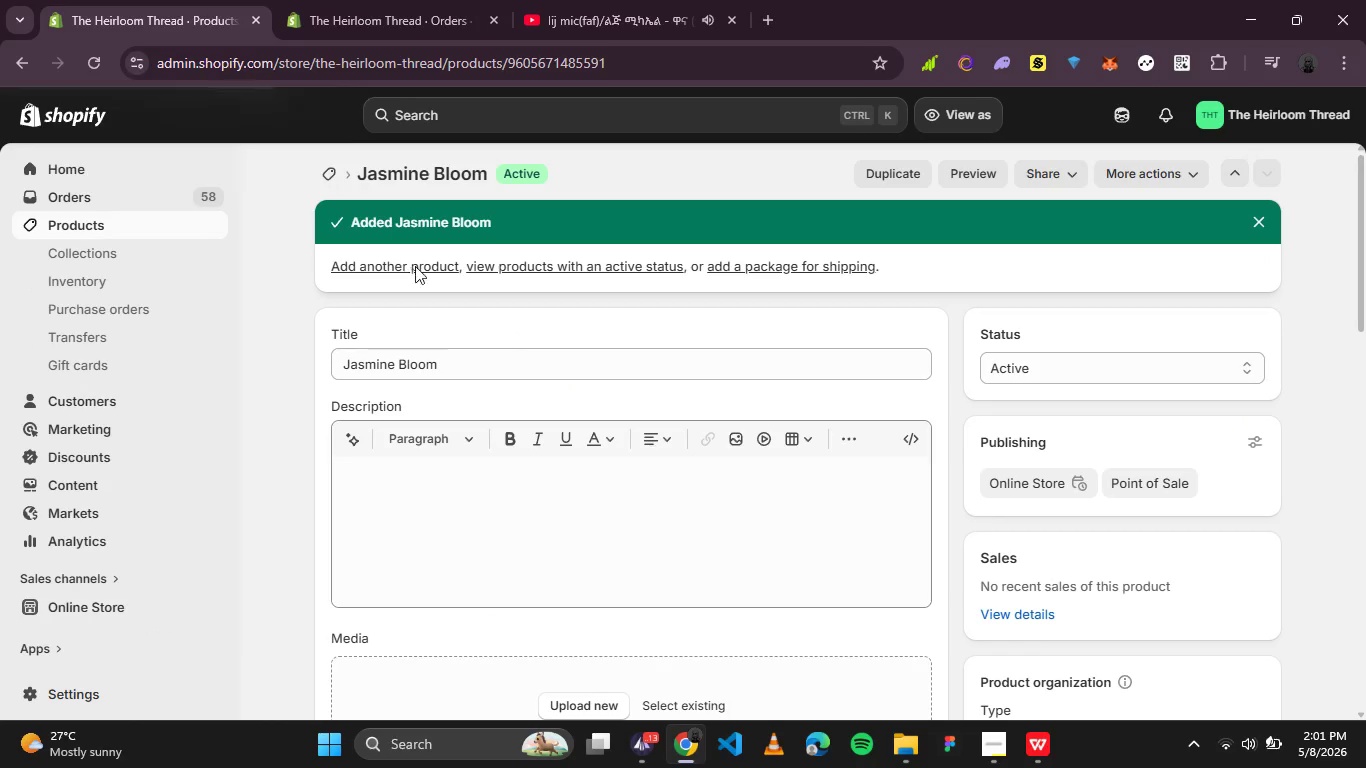 
left_click([418, 269])
 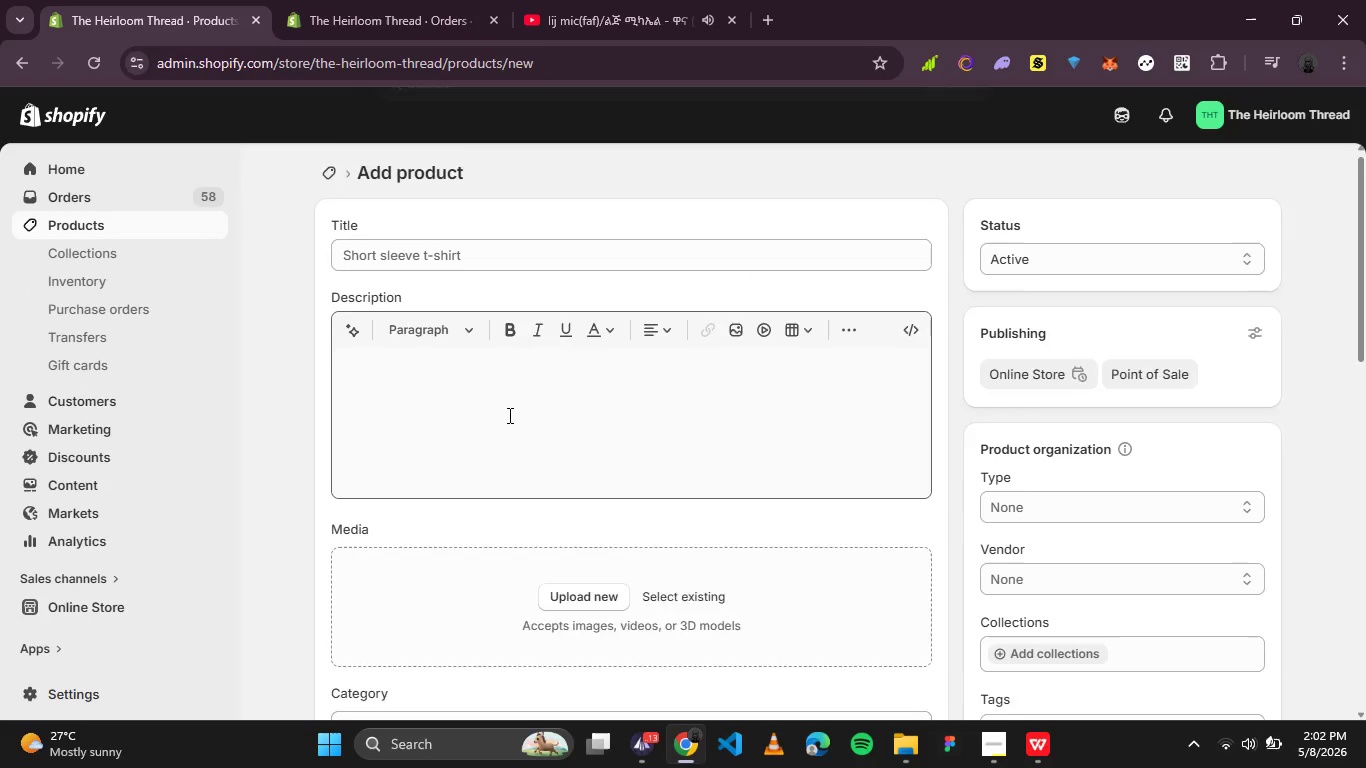 
wait(6.47)
 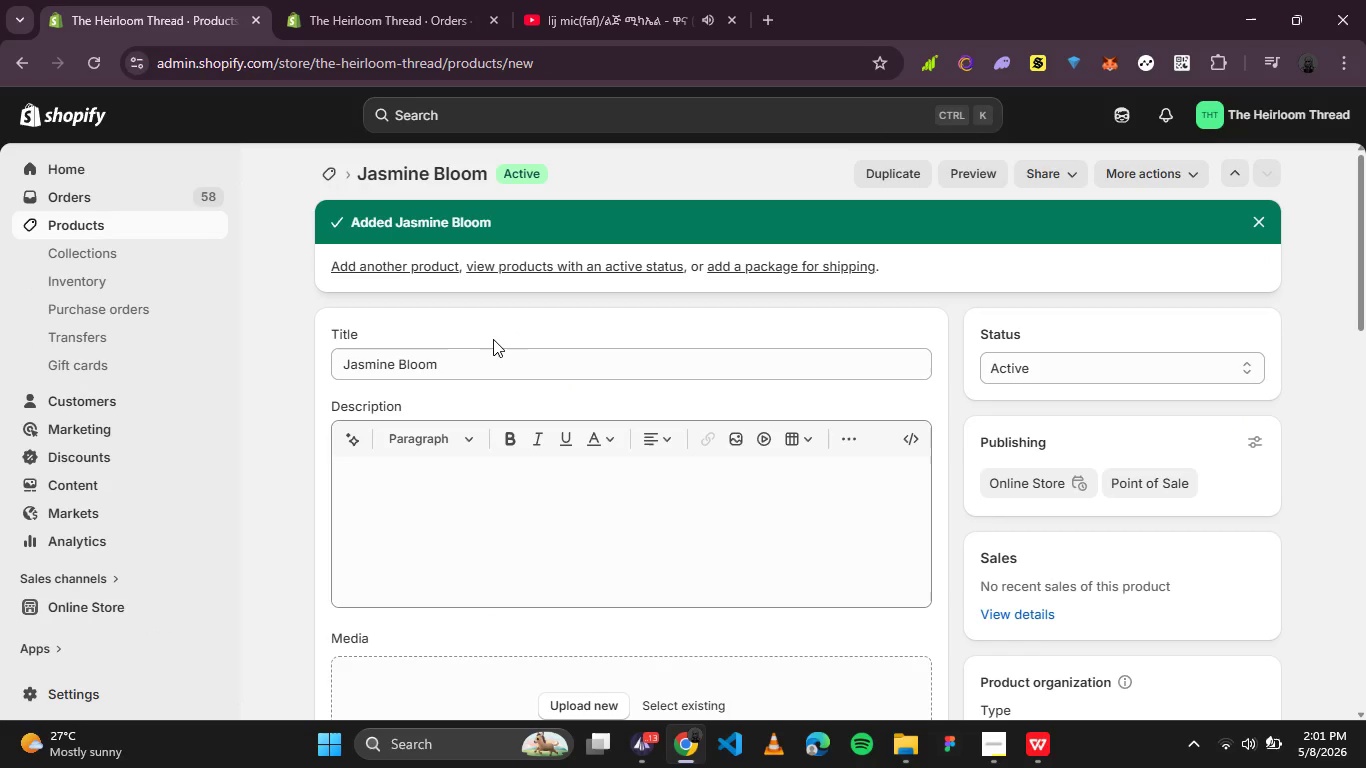 
left_click([433, 597])
 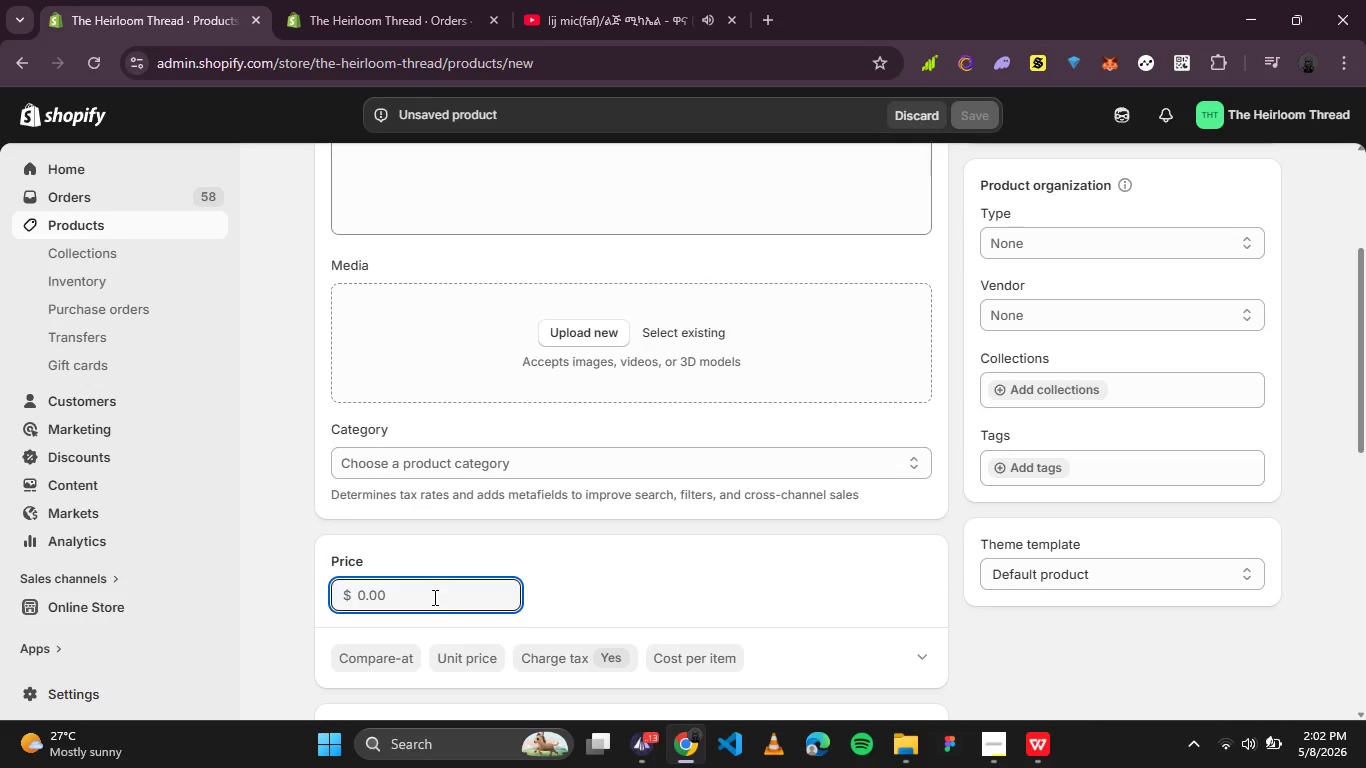 
key(Control+V)
 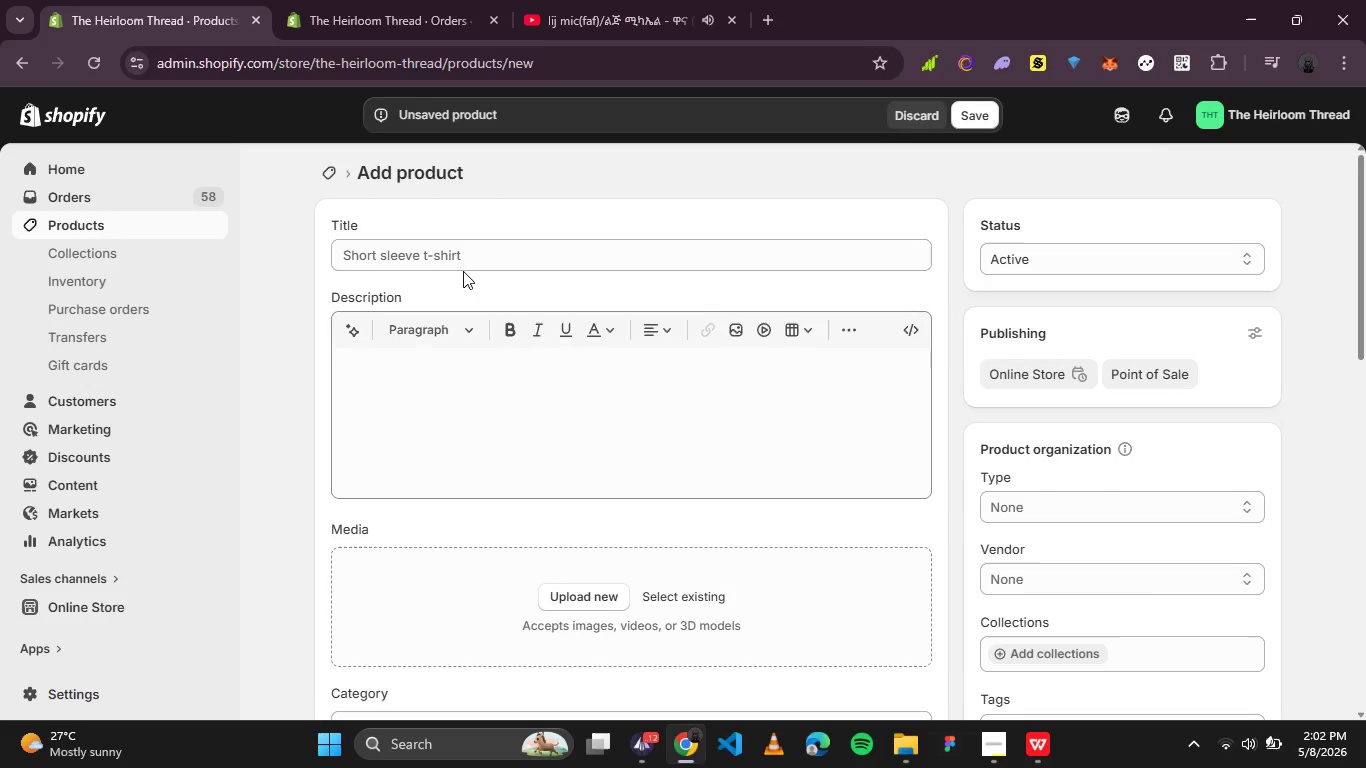 
left_click([471, 255])
 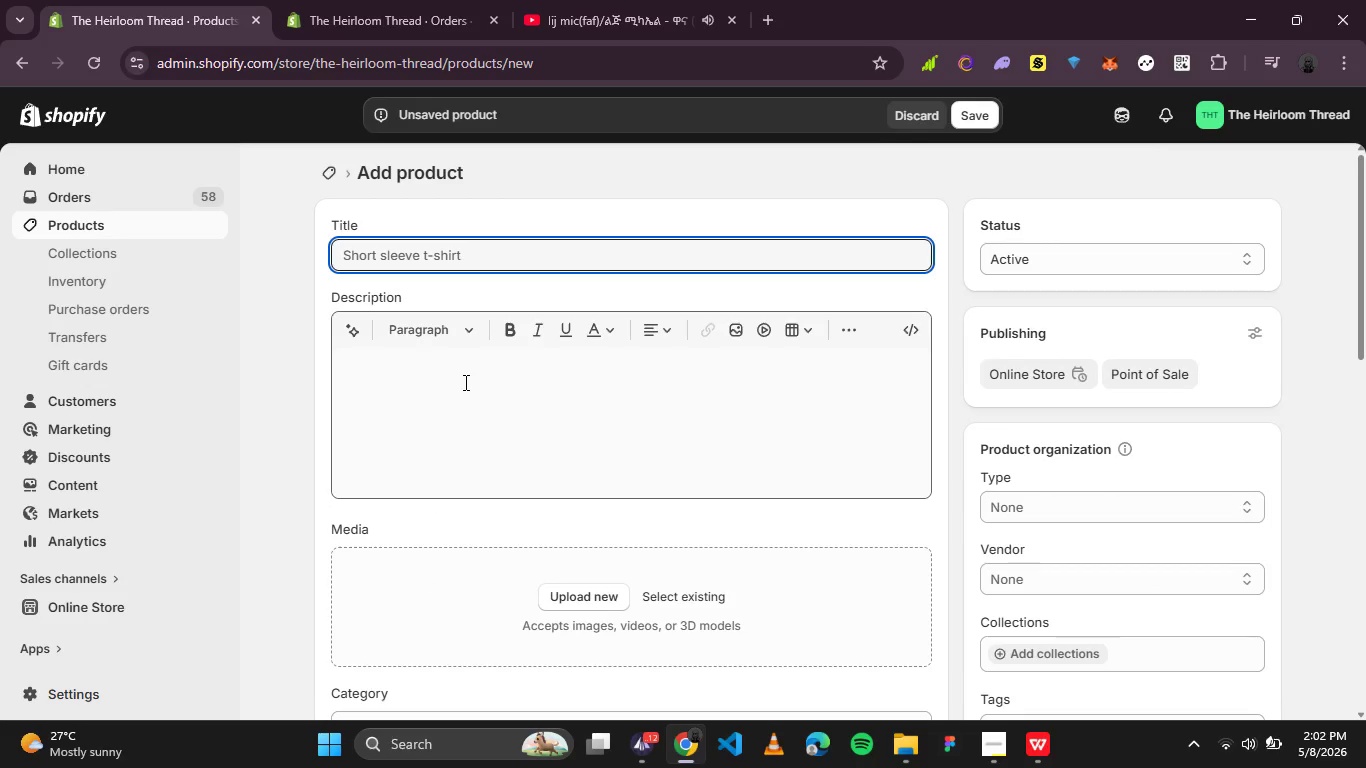 
type(lavender wild)
 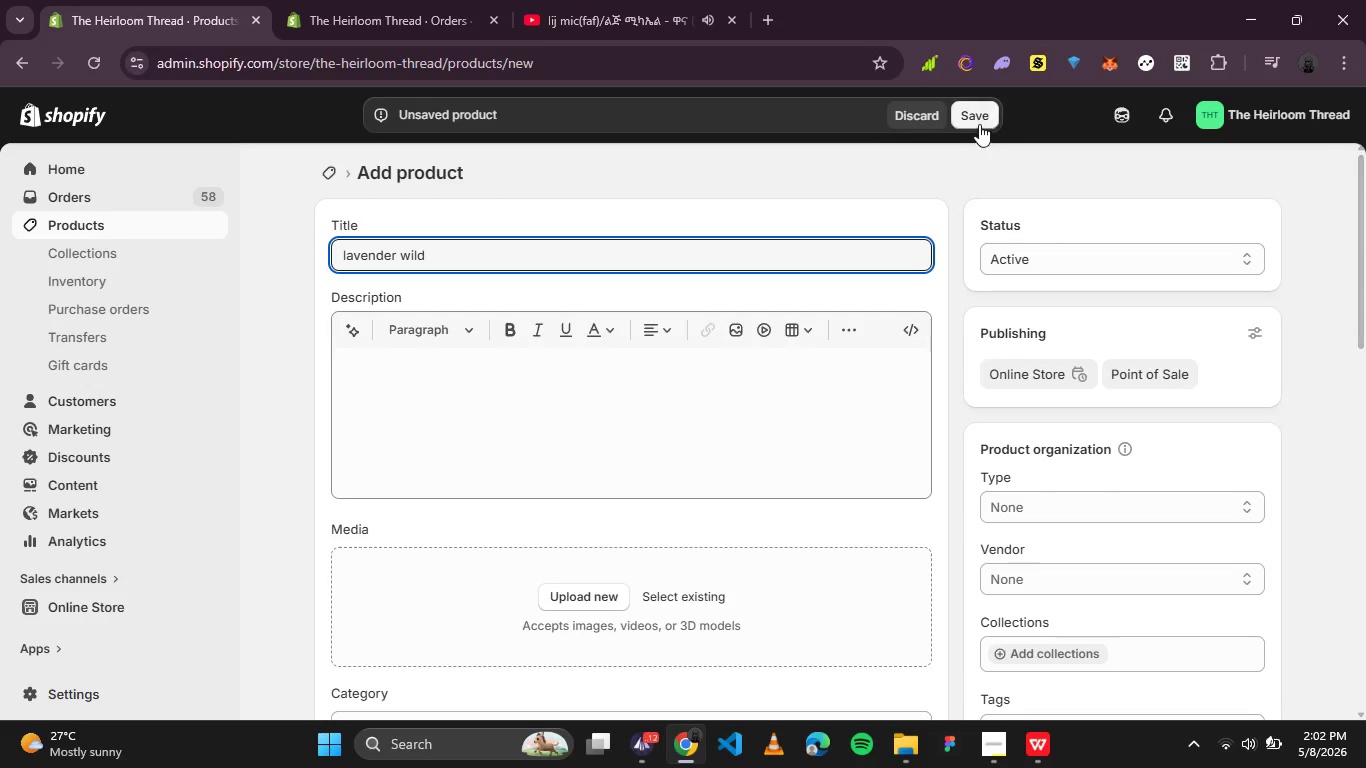 
scroll: coordinate [914, 271], scroll_direction: down, amount: 2.0
 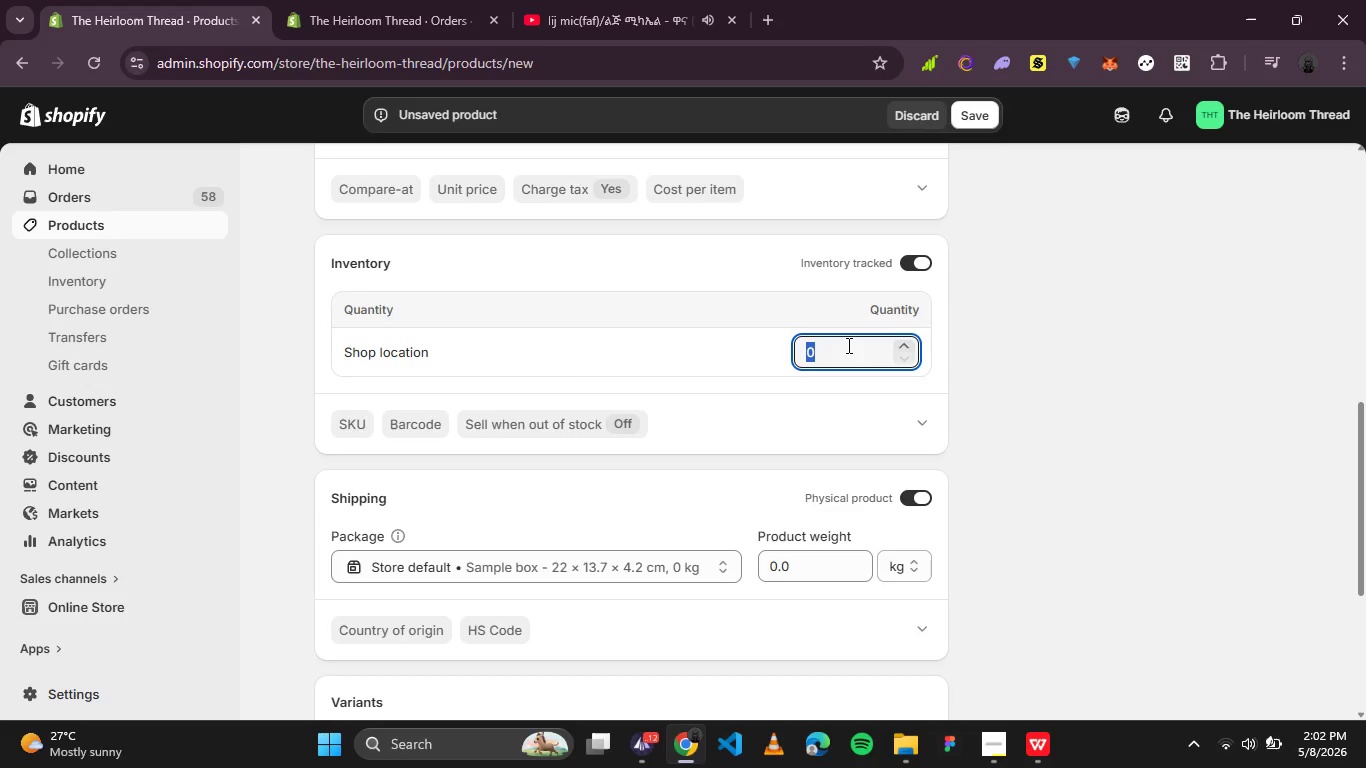 
type(100)
 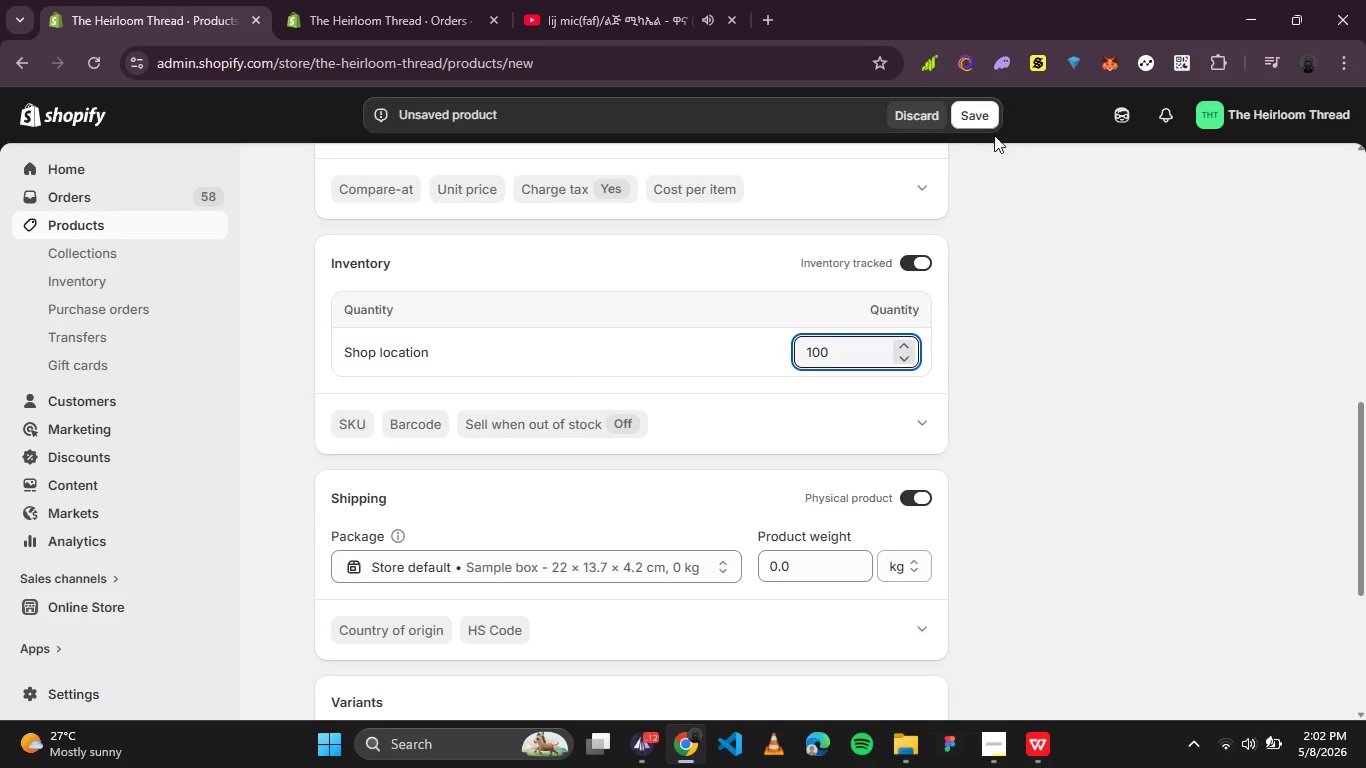 
left_click([988, 124])
 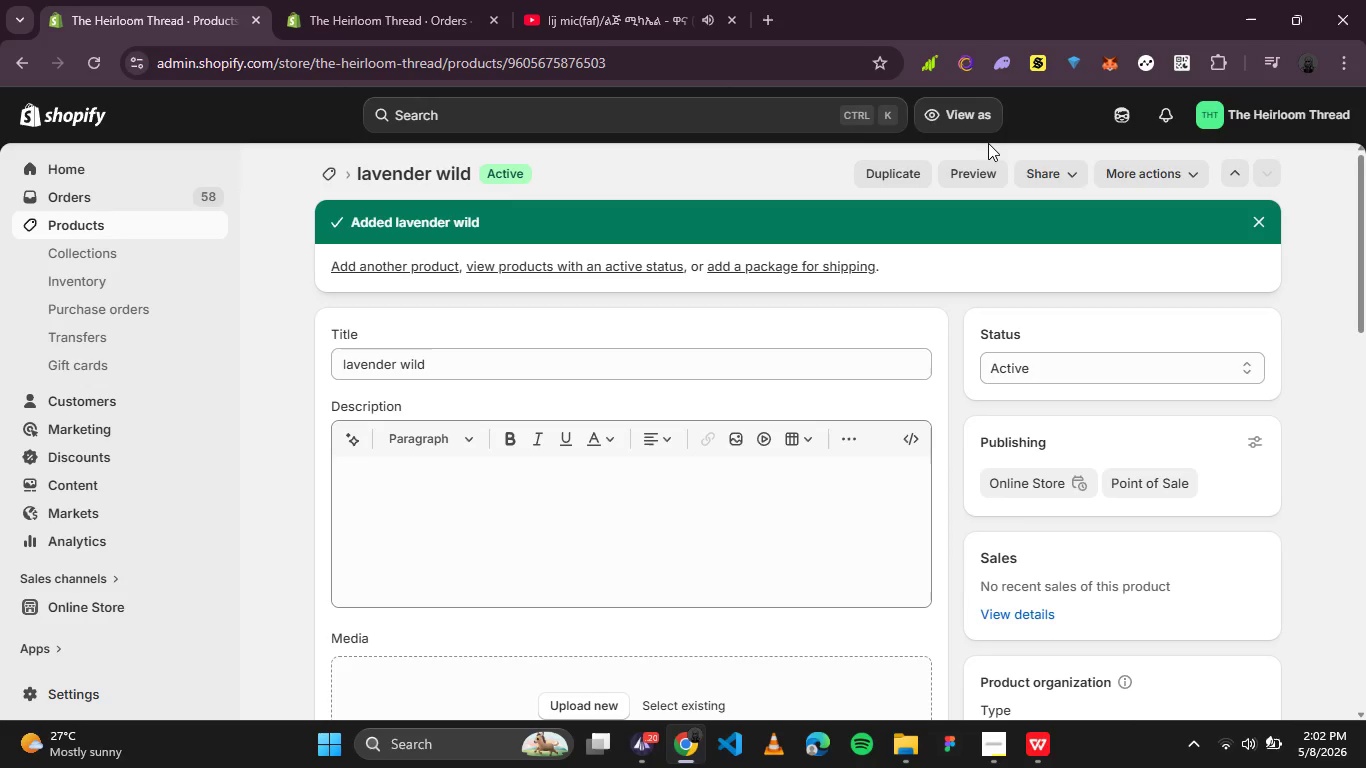 
wait(18.52)
 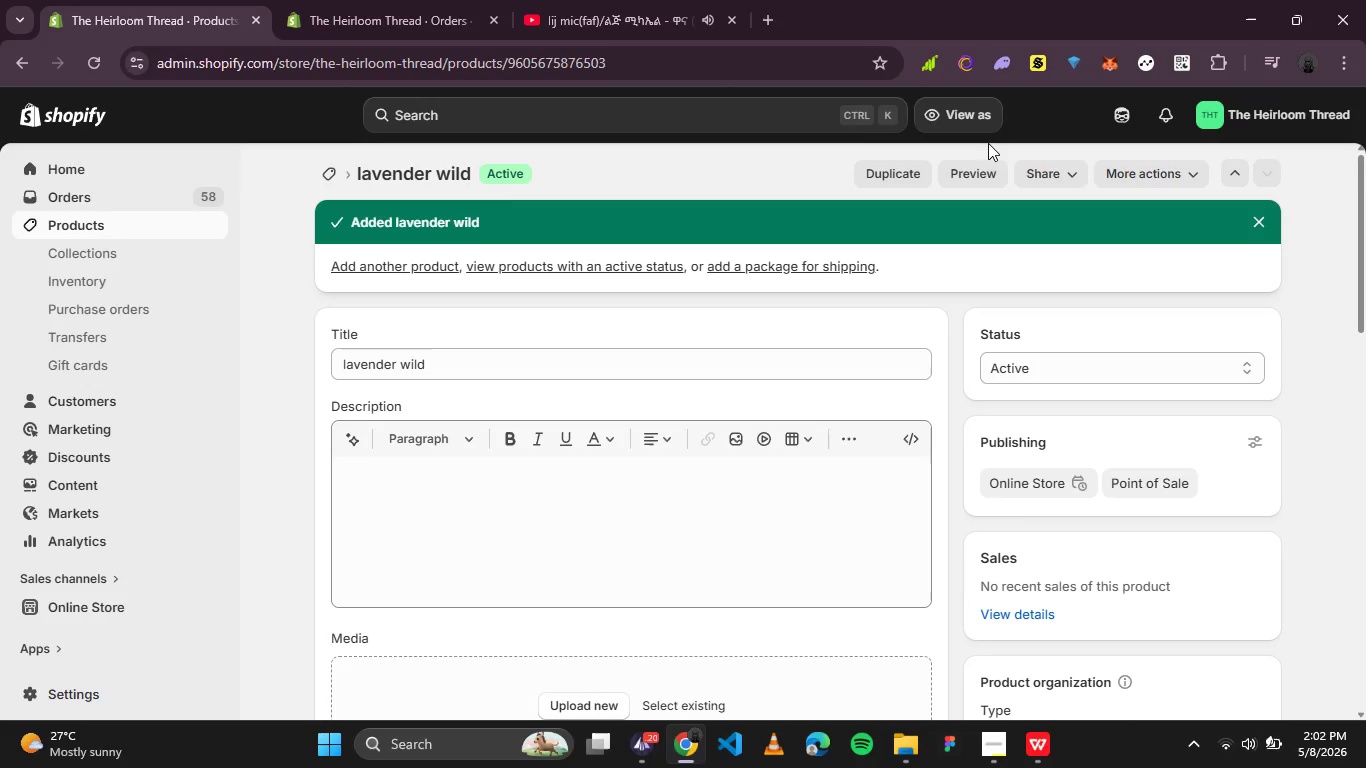 
scroll: coordinate [827, 421], scroll_direction: down, amount: 1.0
 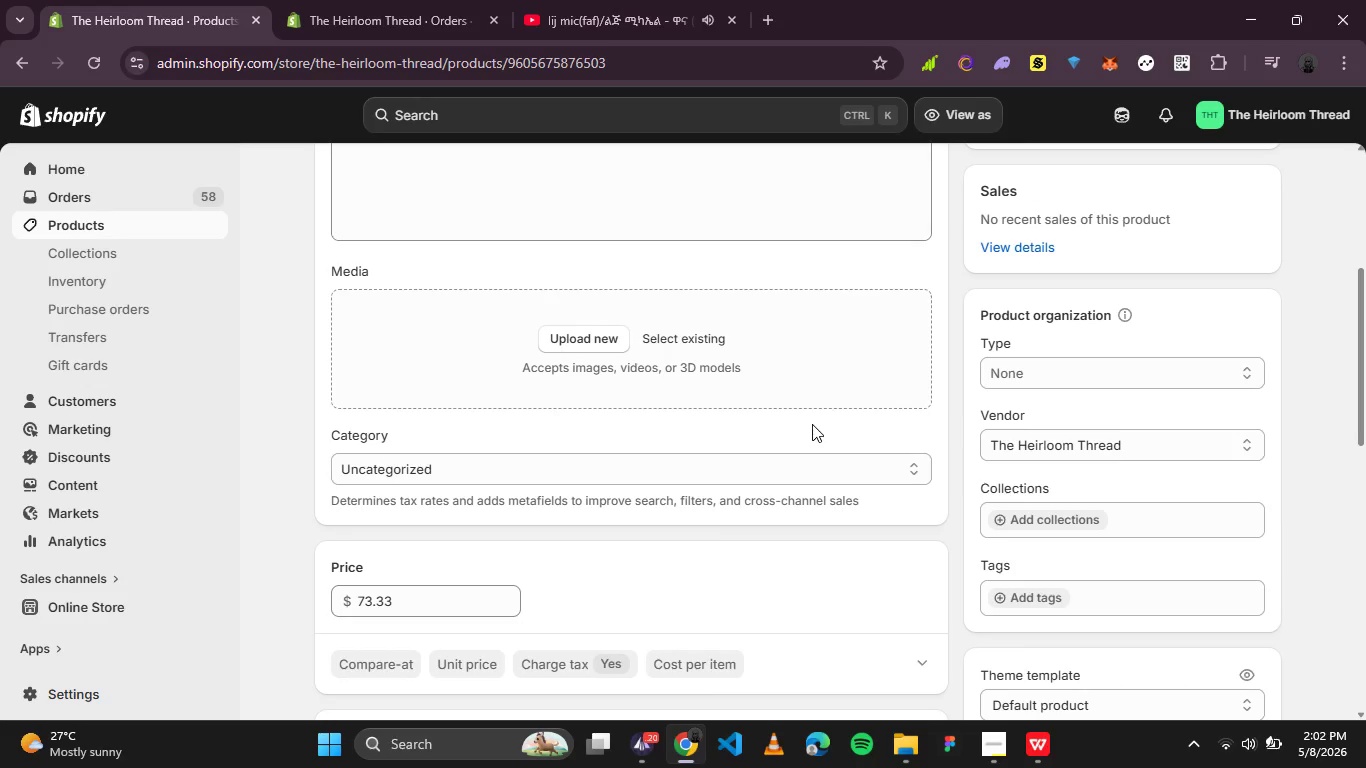 
scroll: coordinate [812, 424], scroll_direction: up, amount: 1.0
 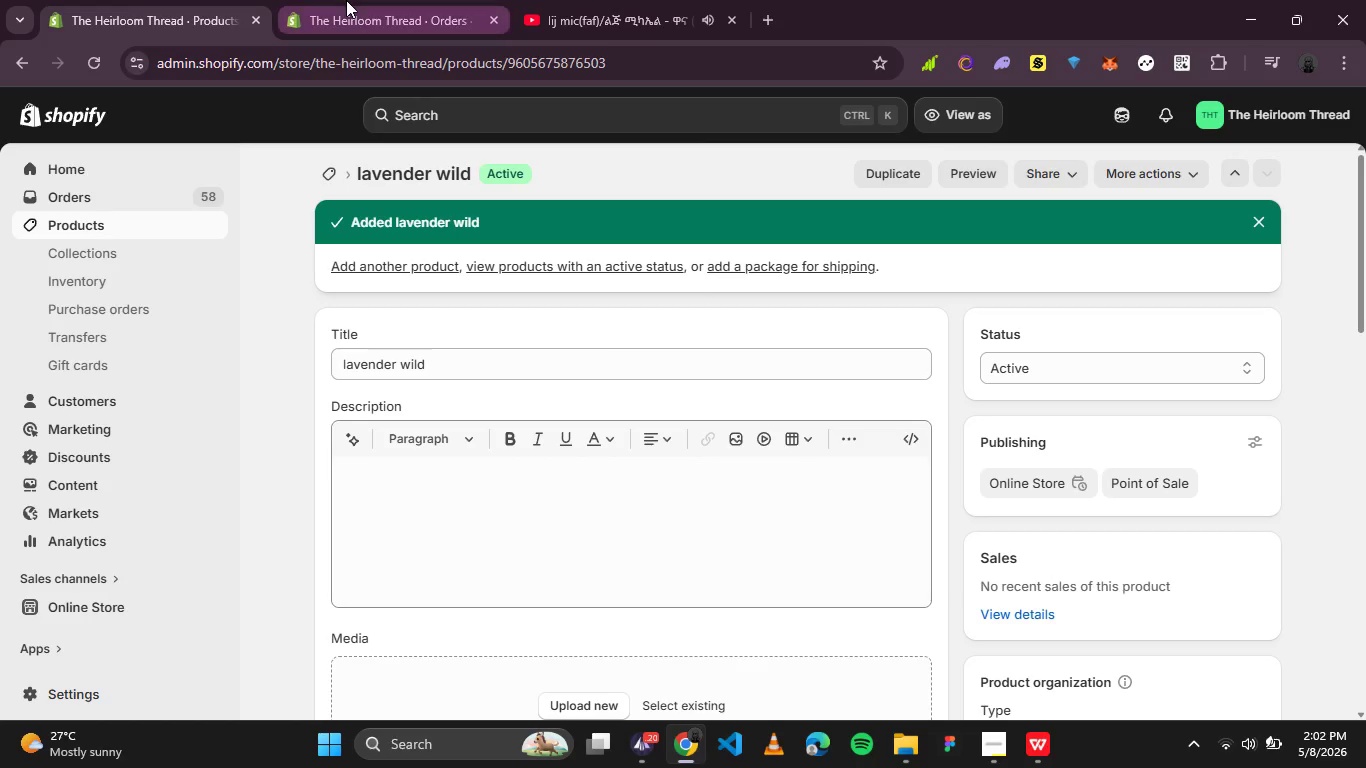 
left_click([346, 0])
 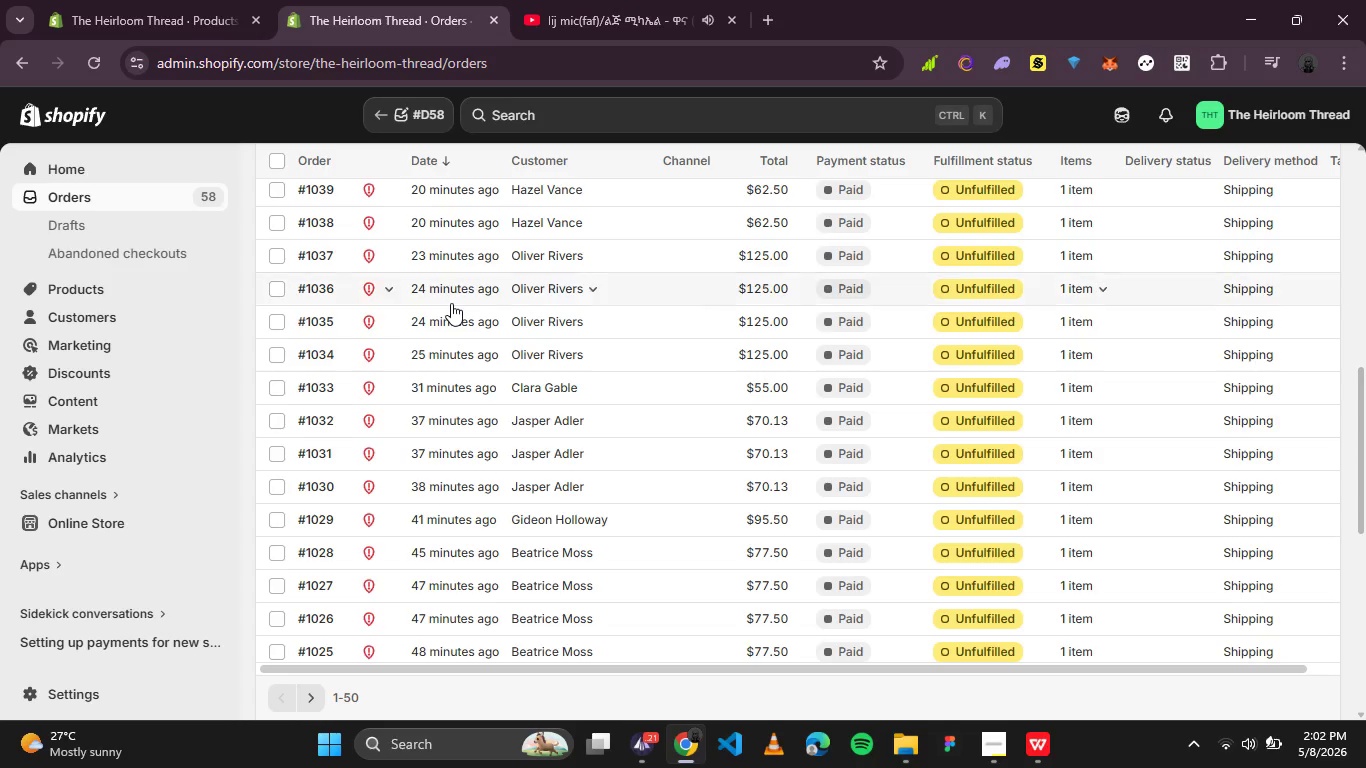 
scroll: coordinate [451, 303], scroll_direction: up, amount: 2.0
 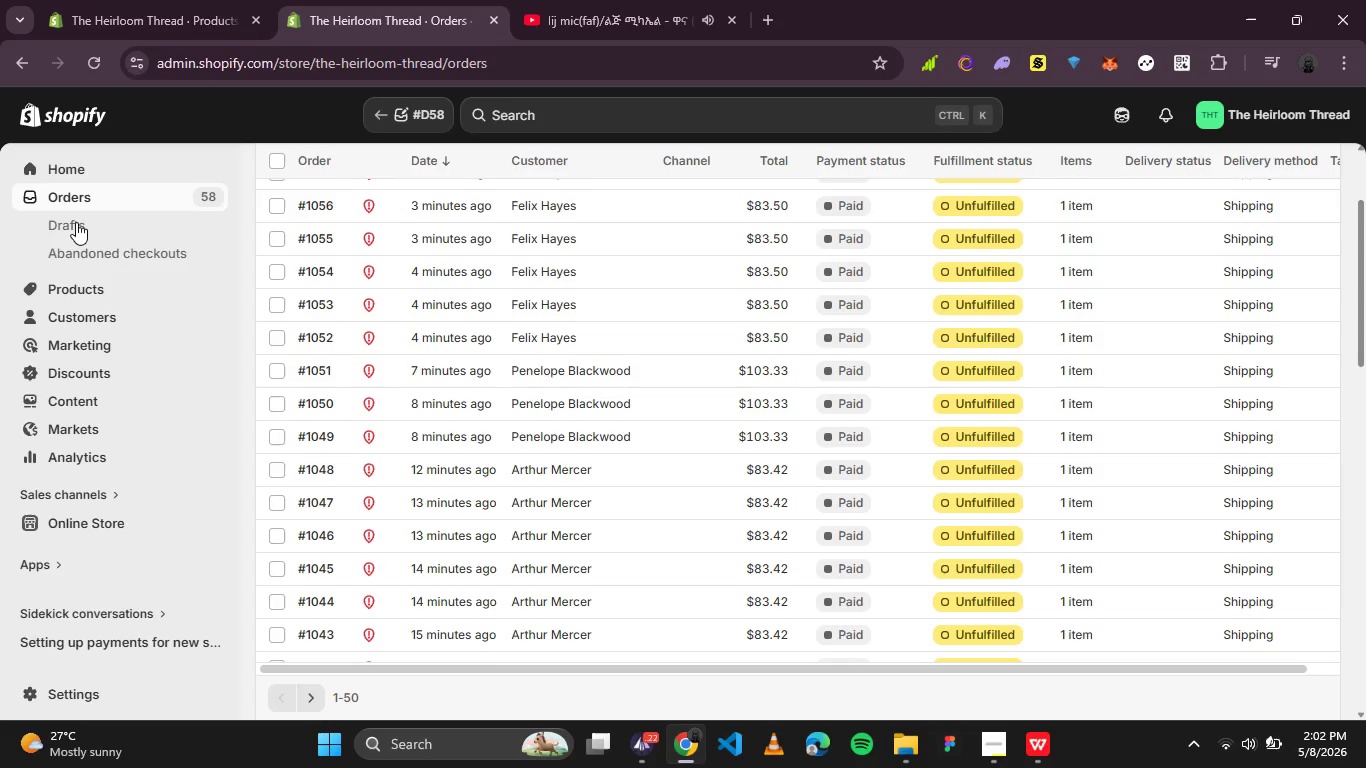 
left_click([76, 222])
 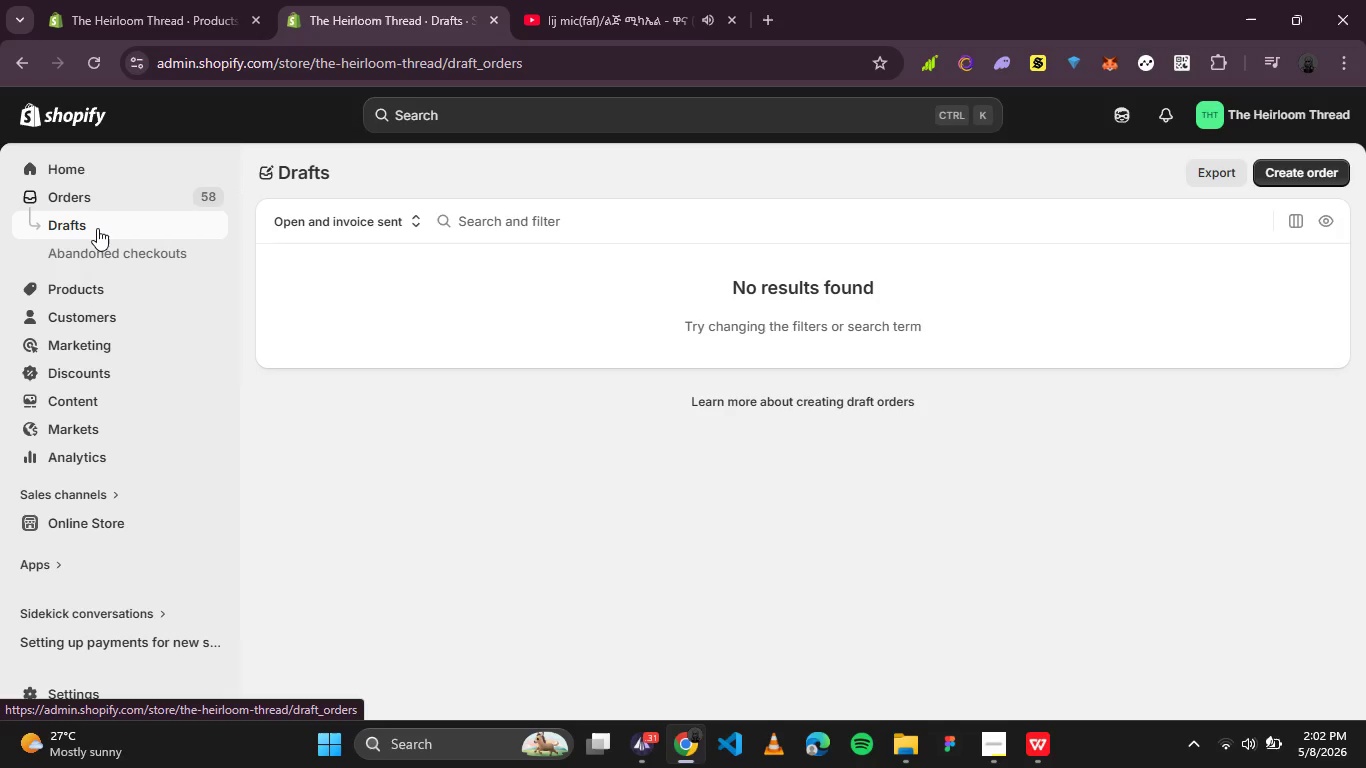 
wait(13.14)
 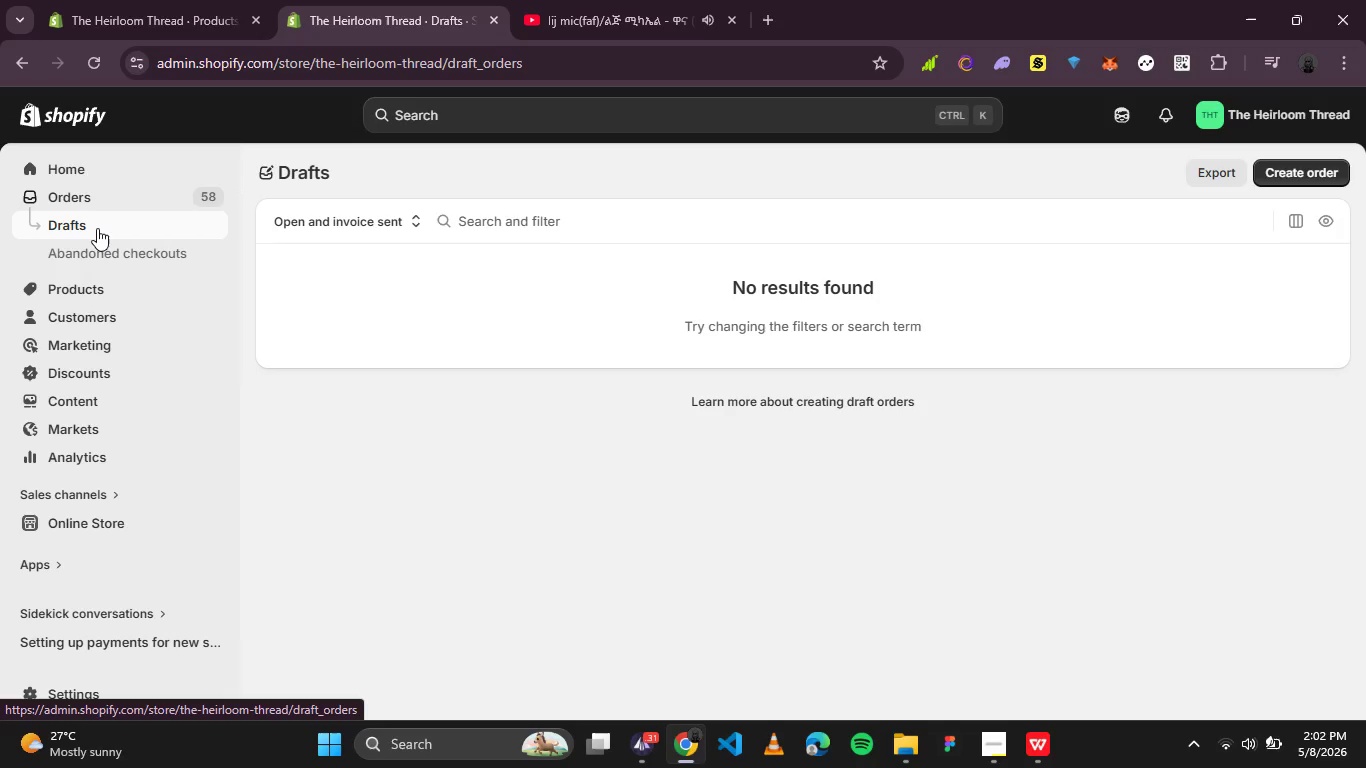 
left_click([1287, 182])
 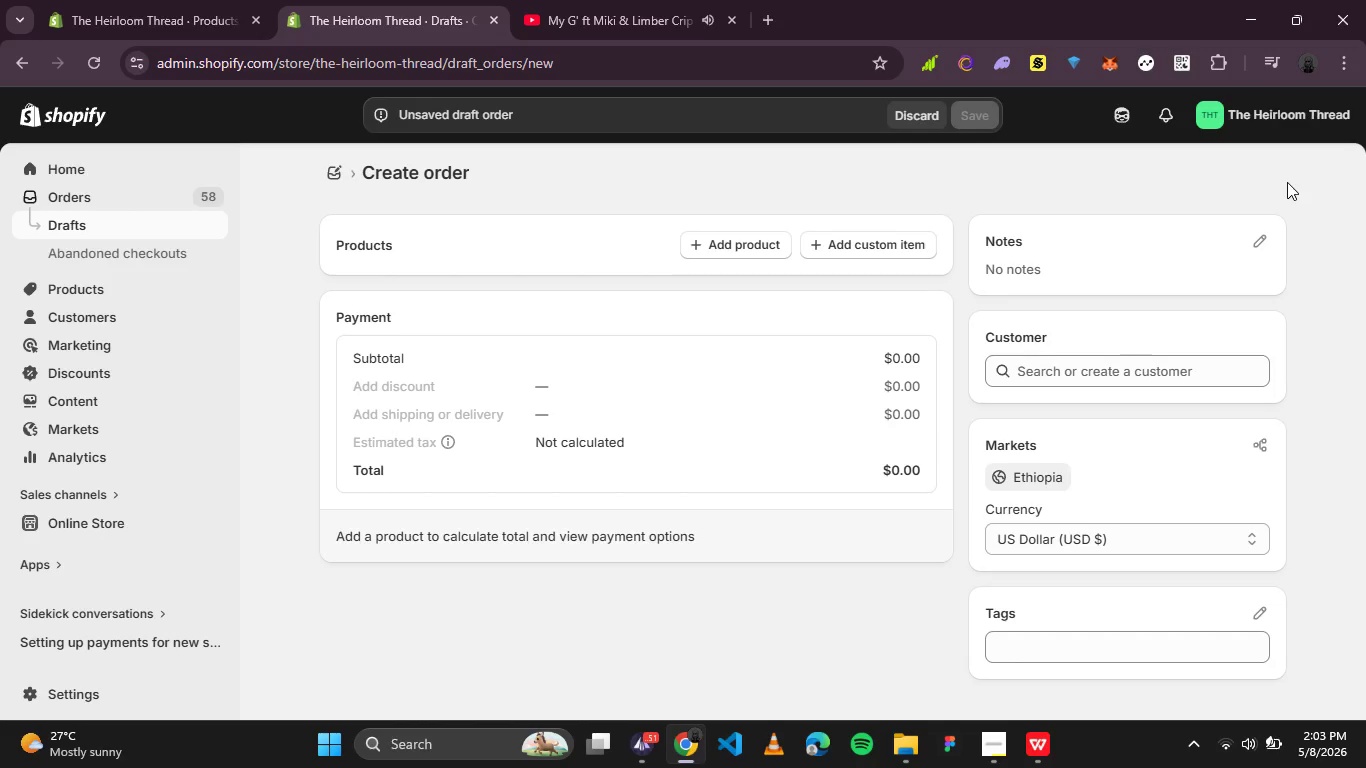 
wait(59.06)
 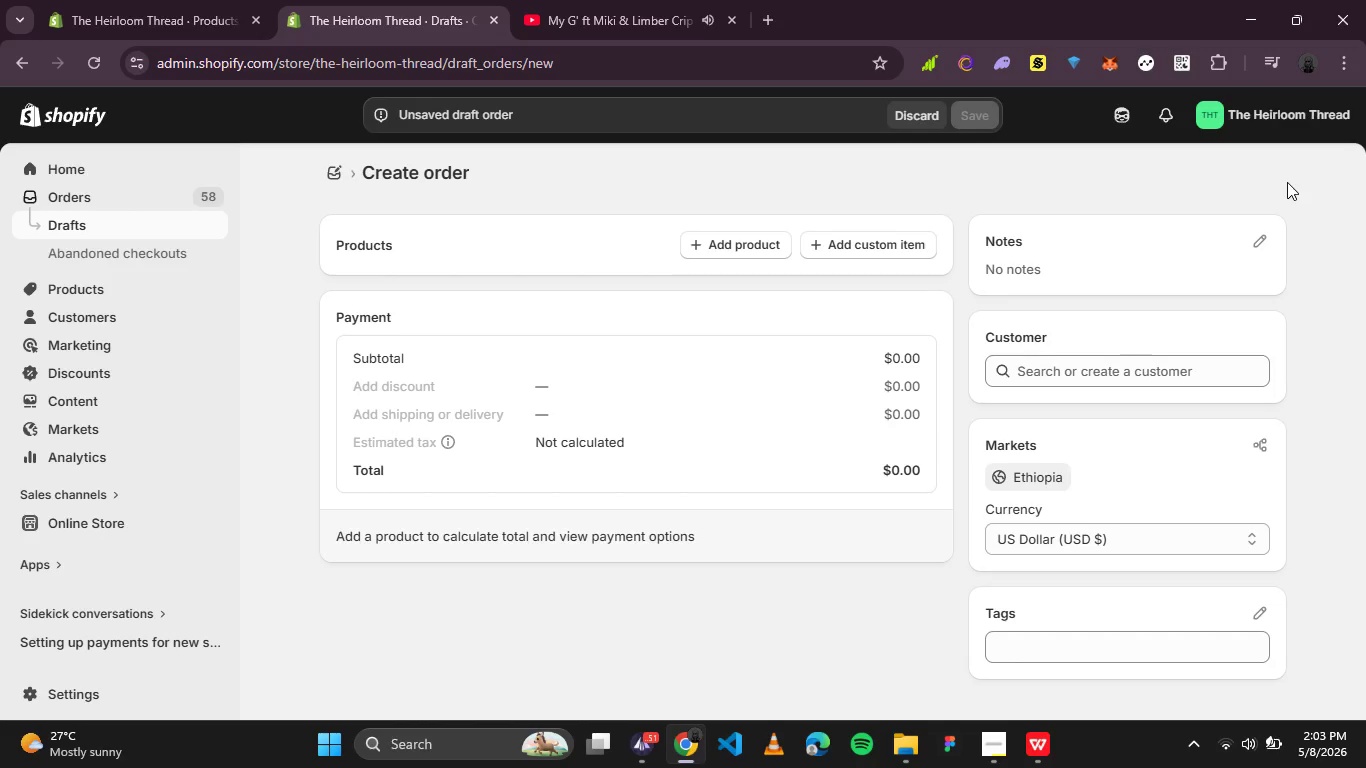 
left_click([1043, 362])
 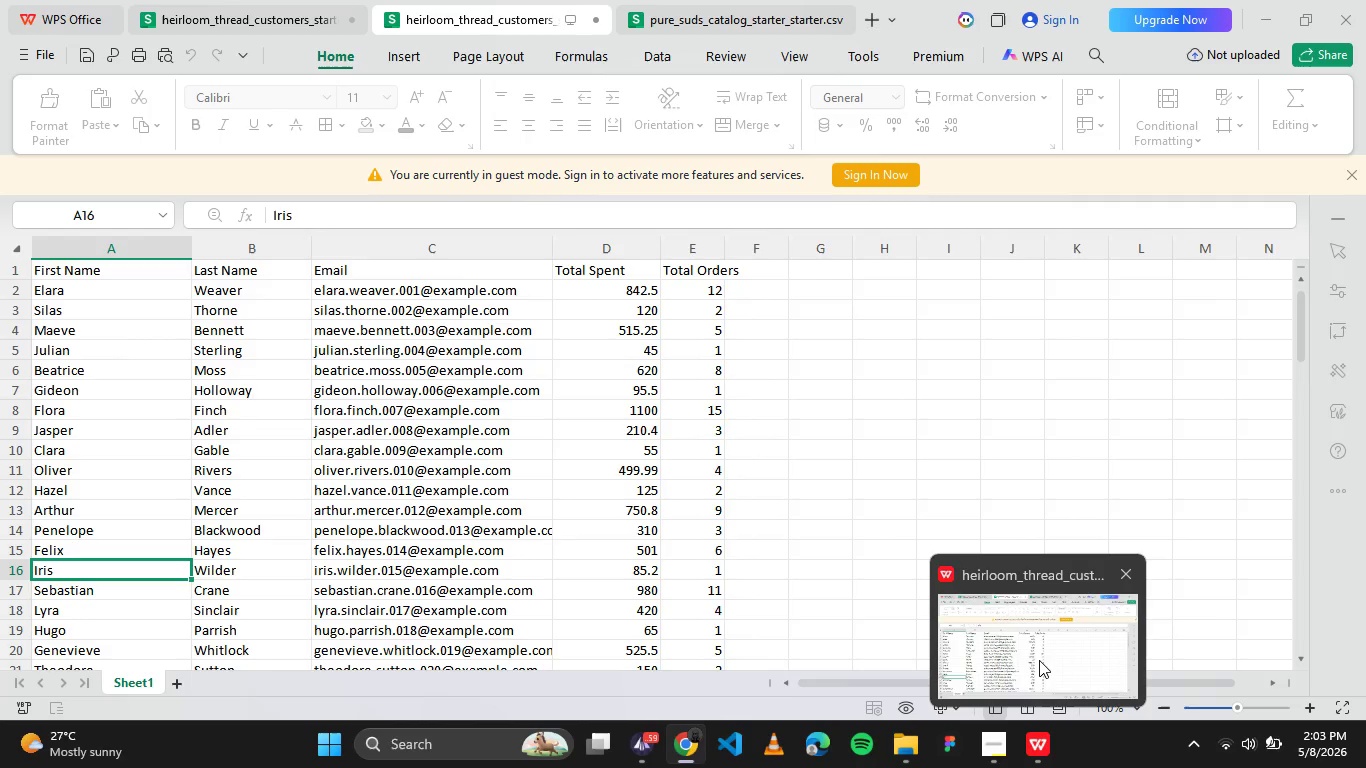 
left_click([1039, 660])
 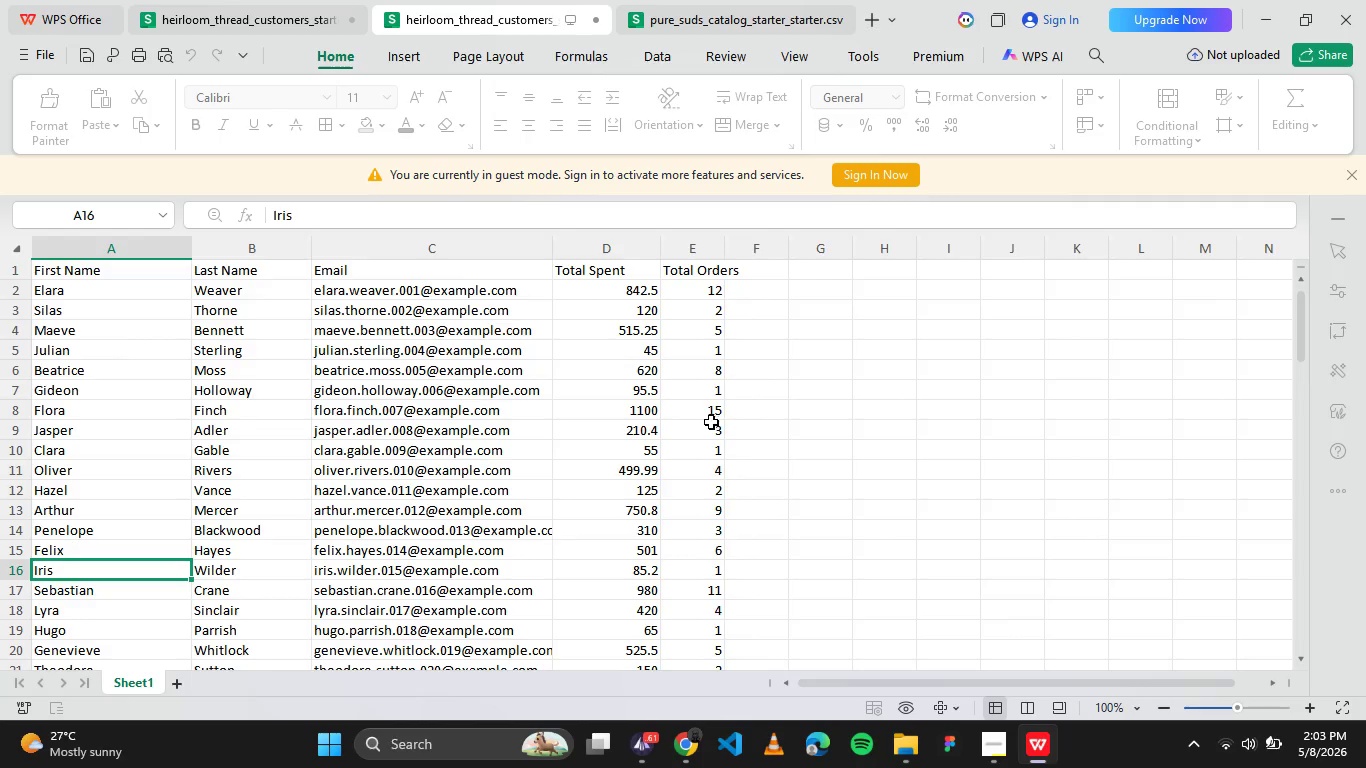 
left_click([711, 421])
 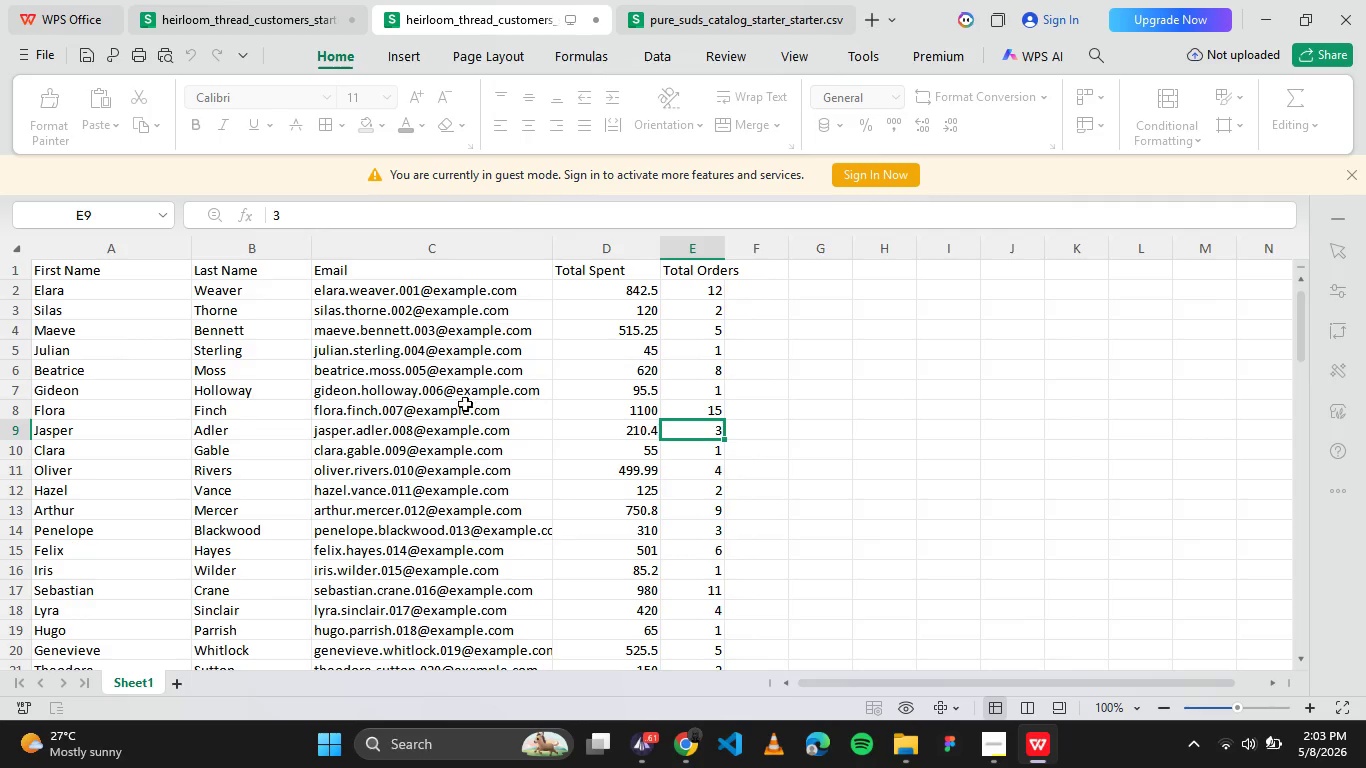 
left_click([464, 404])
 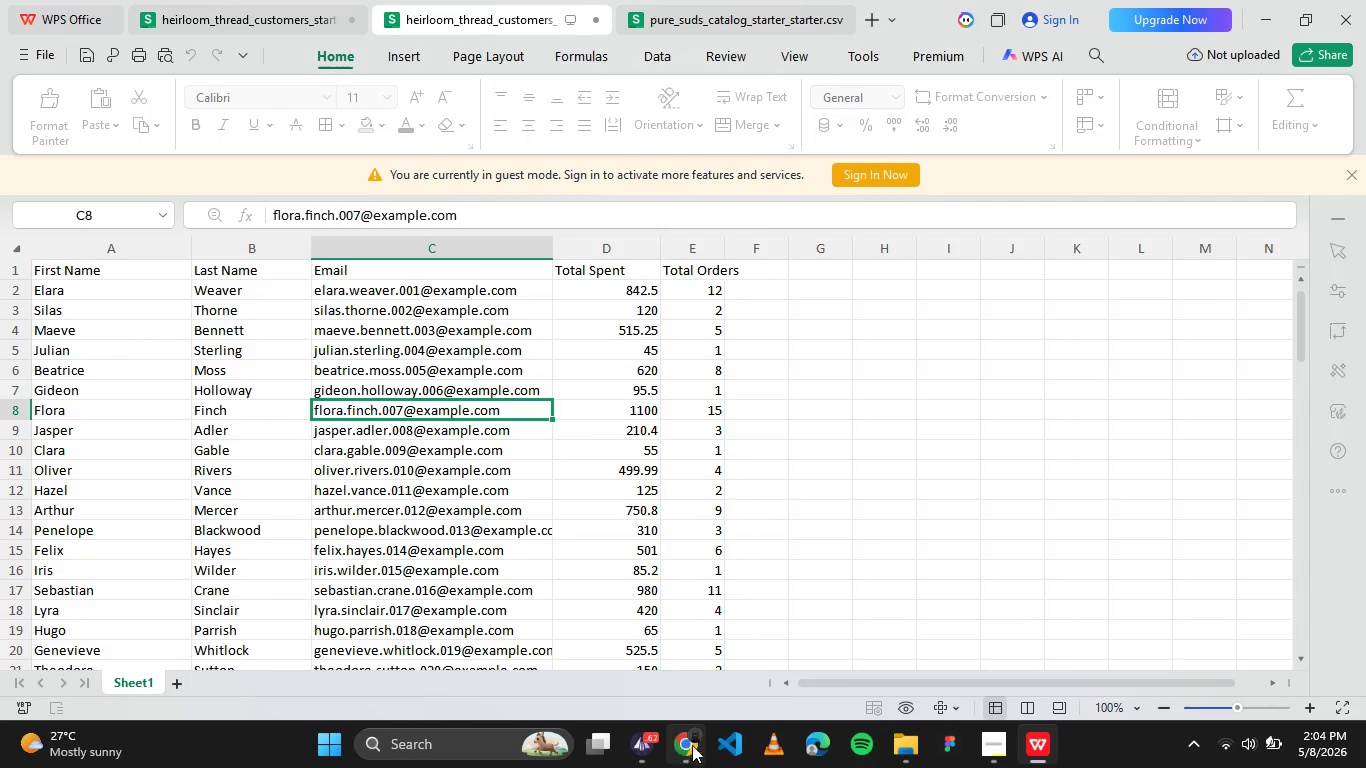 
left_click([699, 745])
 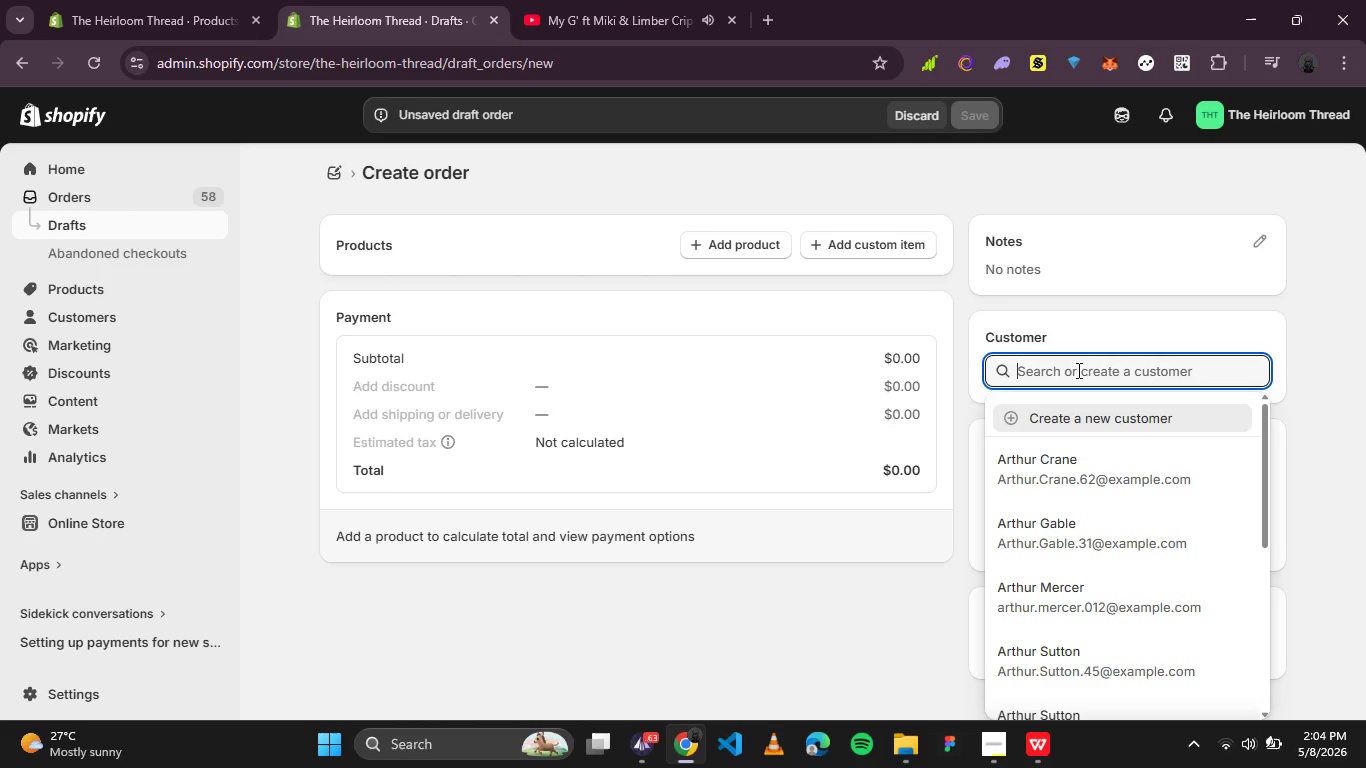 
type(floraf)
 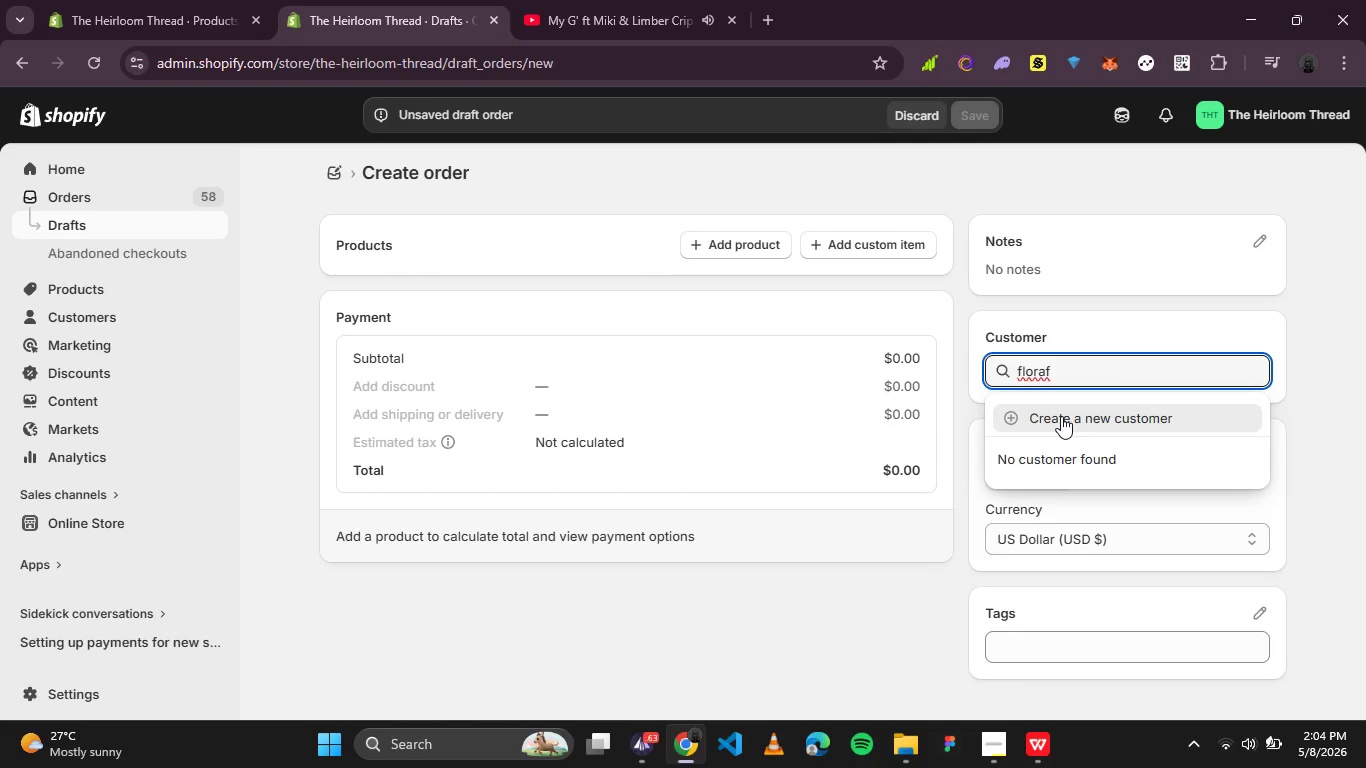 
key(Backspace)
 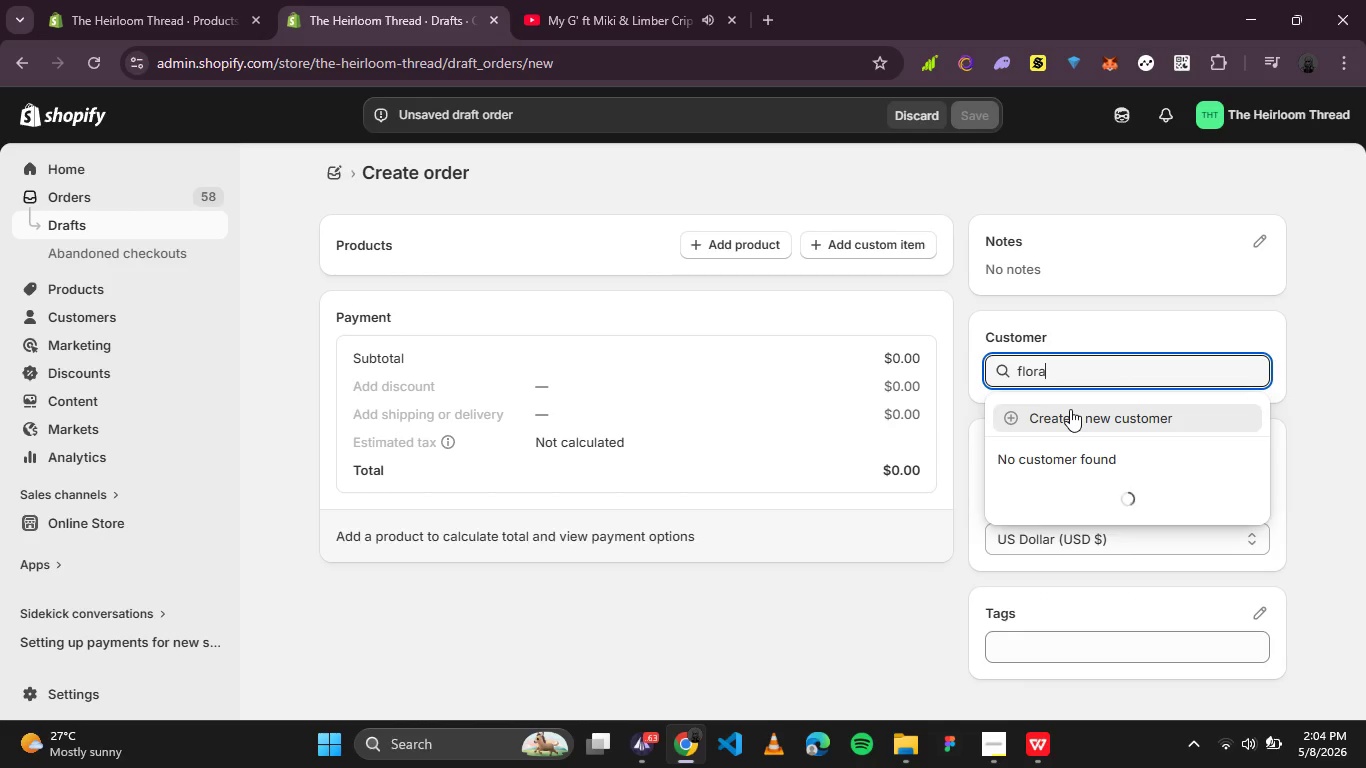 
key(Space)
 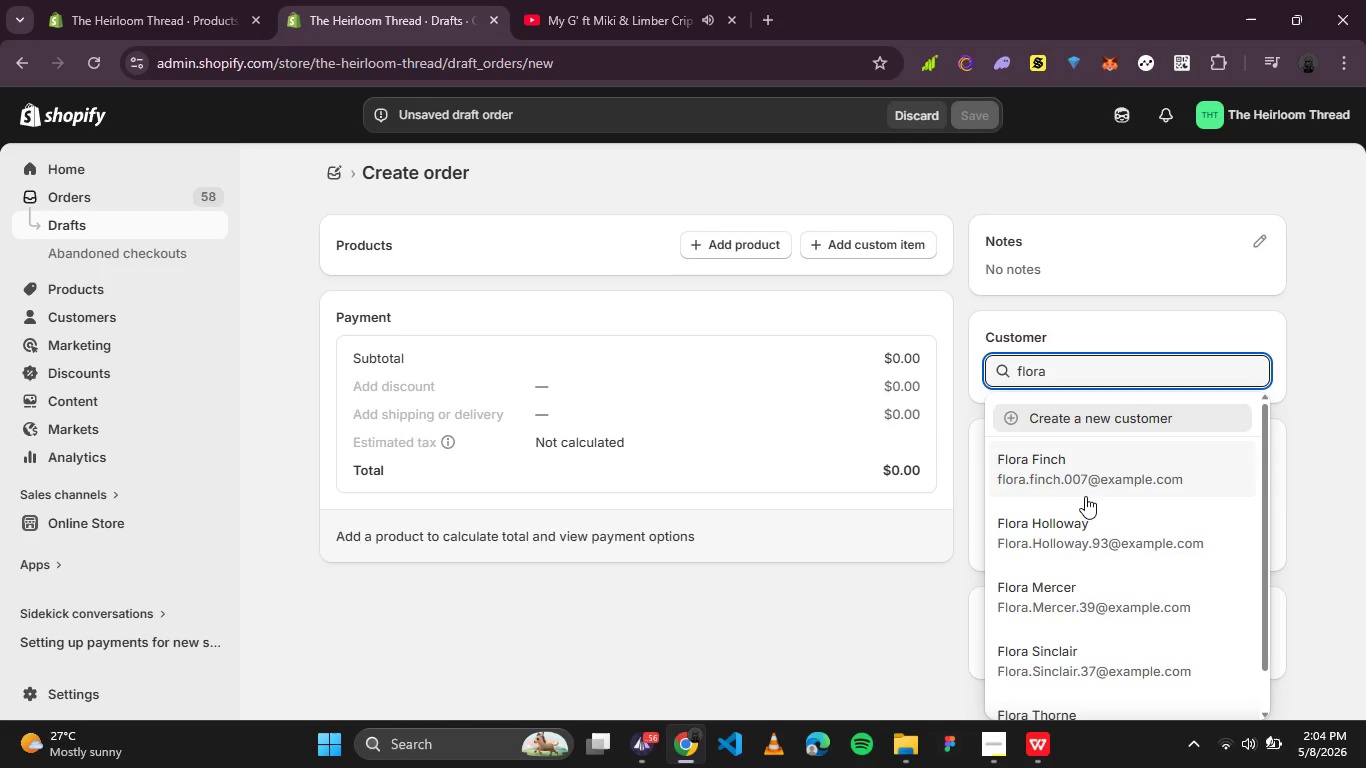 
left_click([1088, 481])
 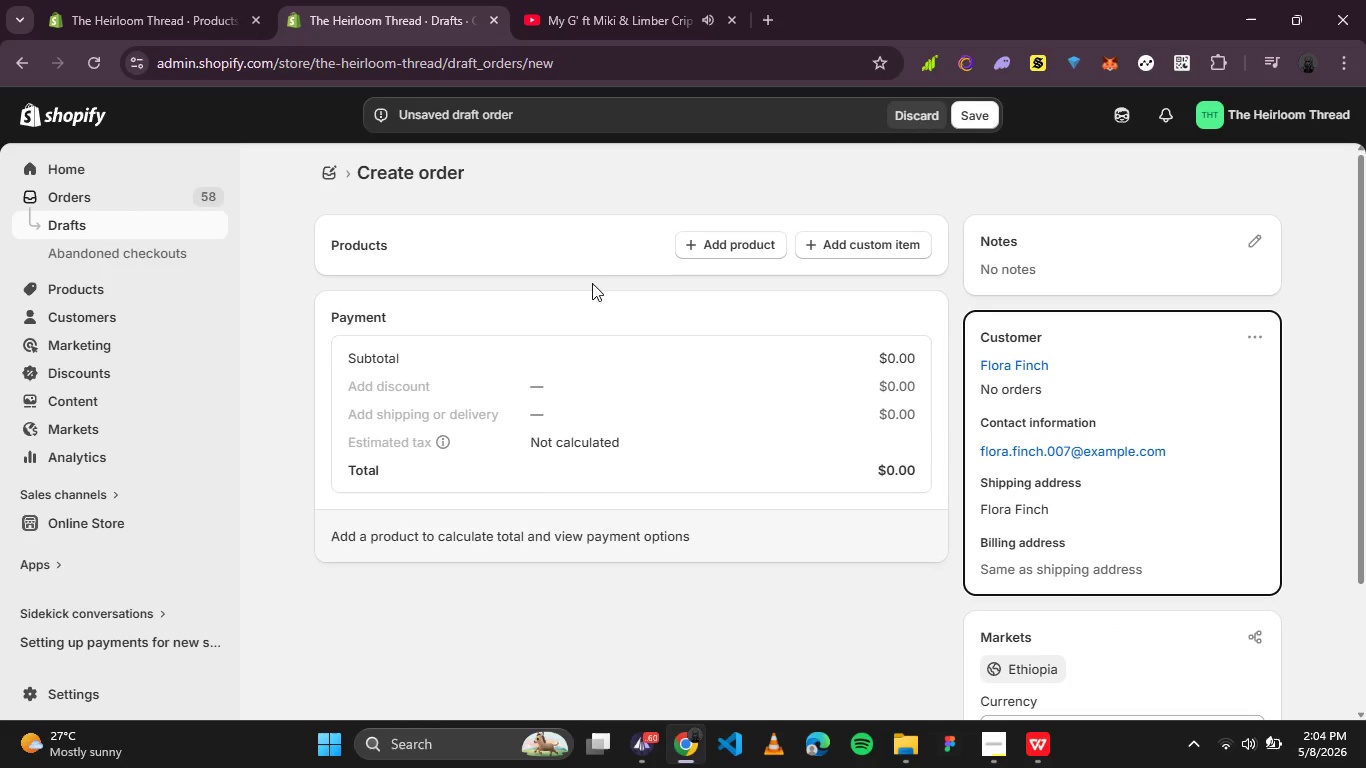 
wait(6.81)
 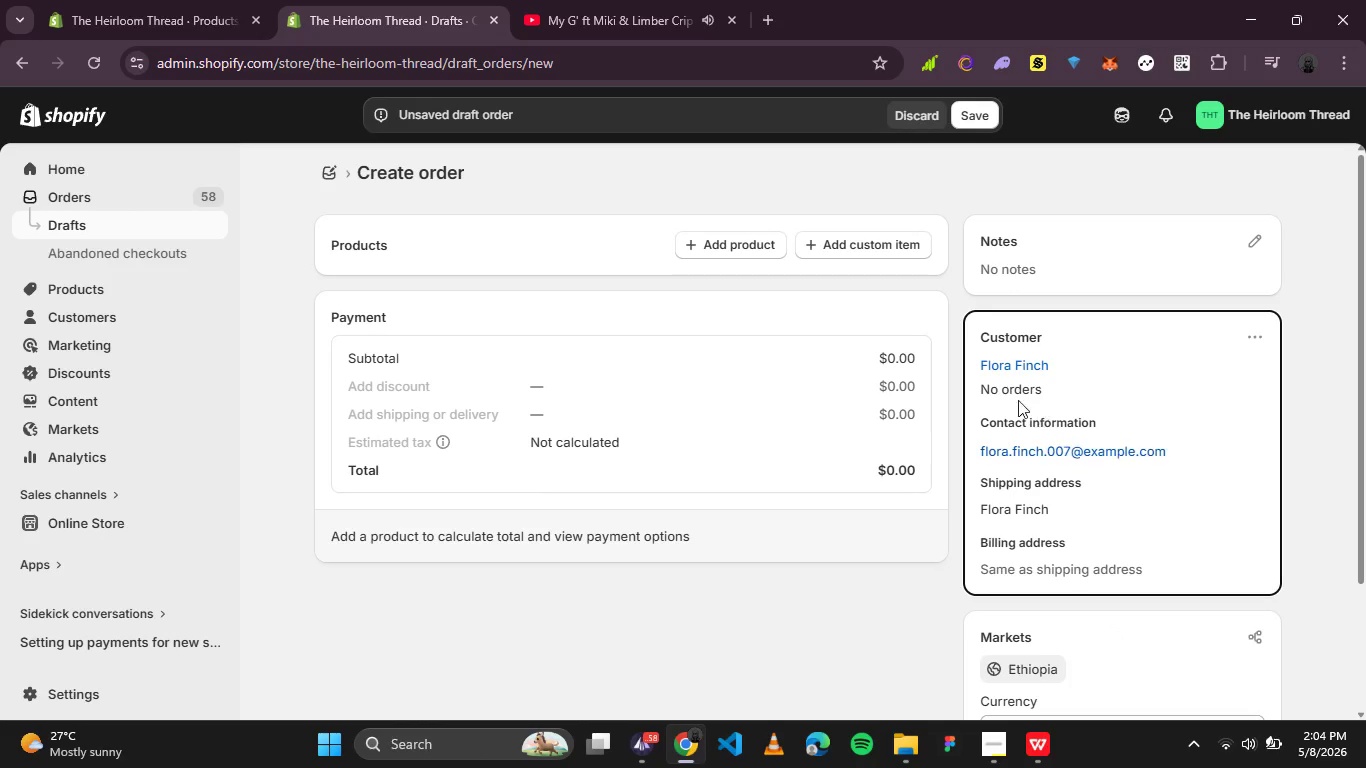 
left_click([749, 256])
 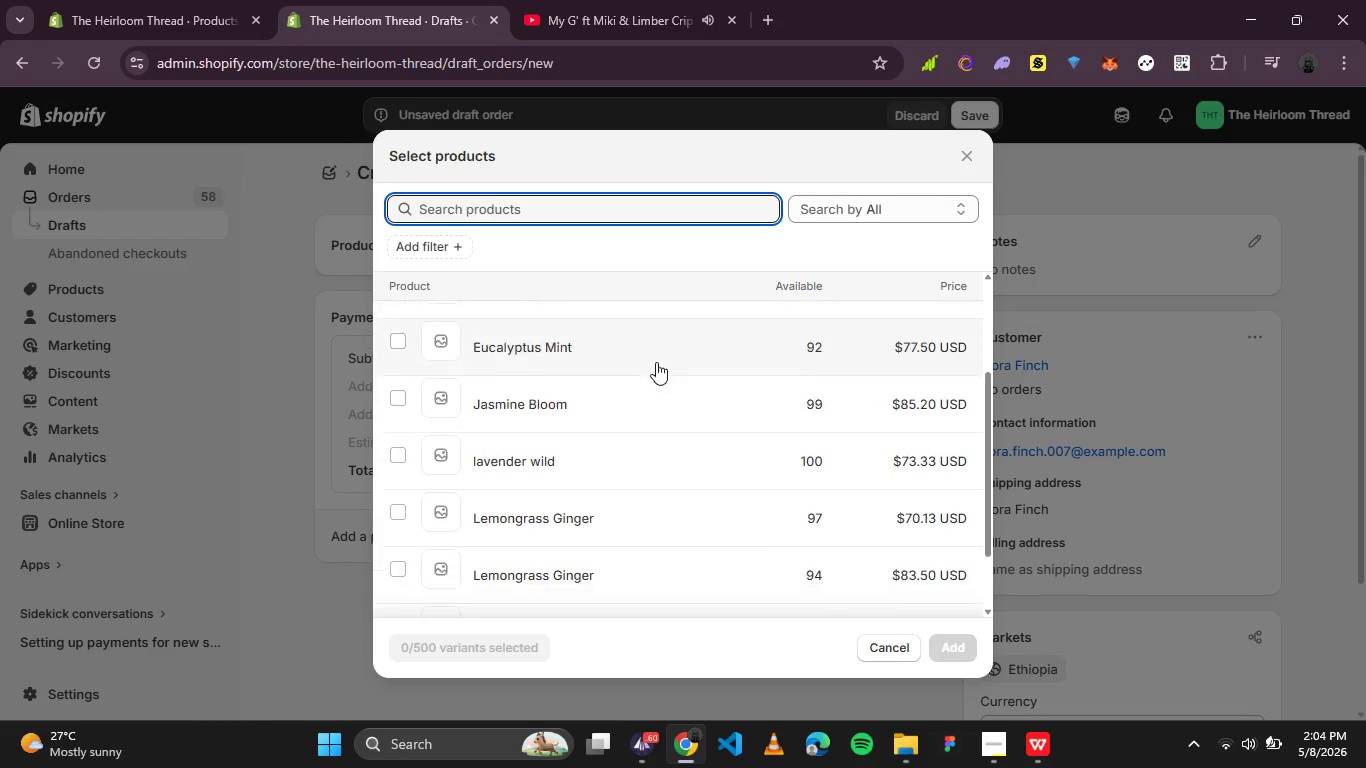 
left_click([643, 407])
 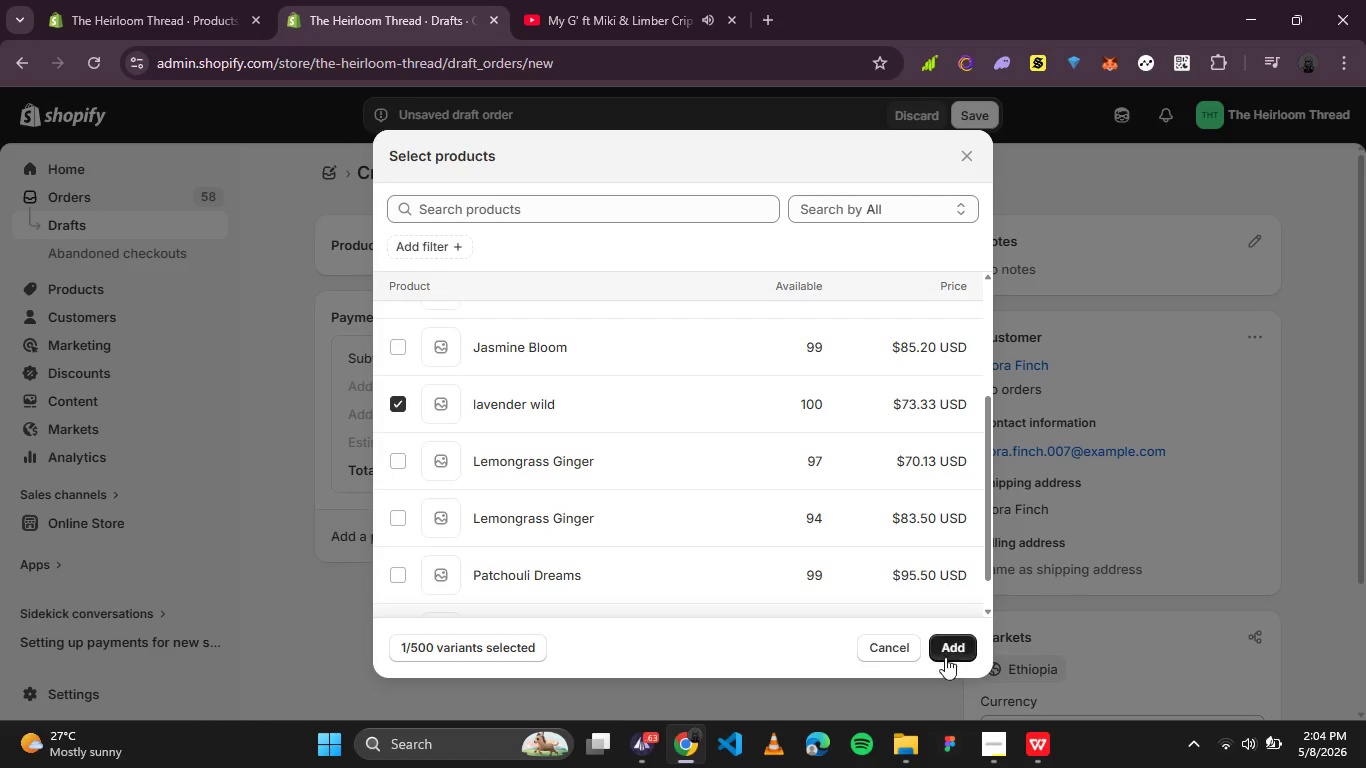 
left_click([945, 657])
 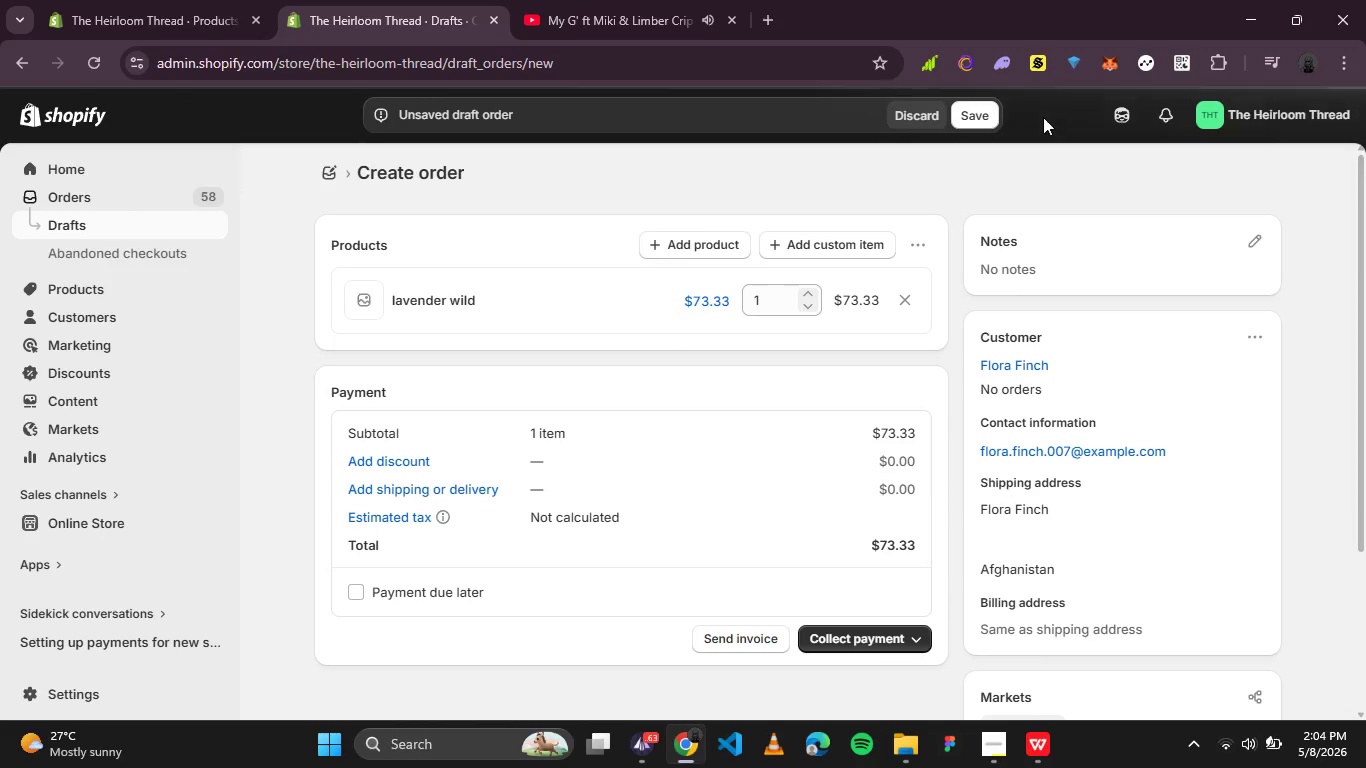 
left_click([986, 108])
 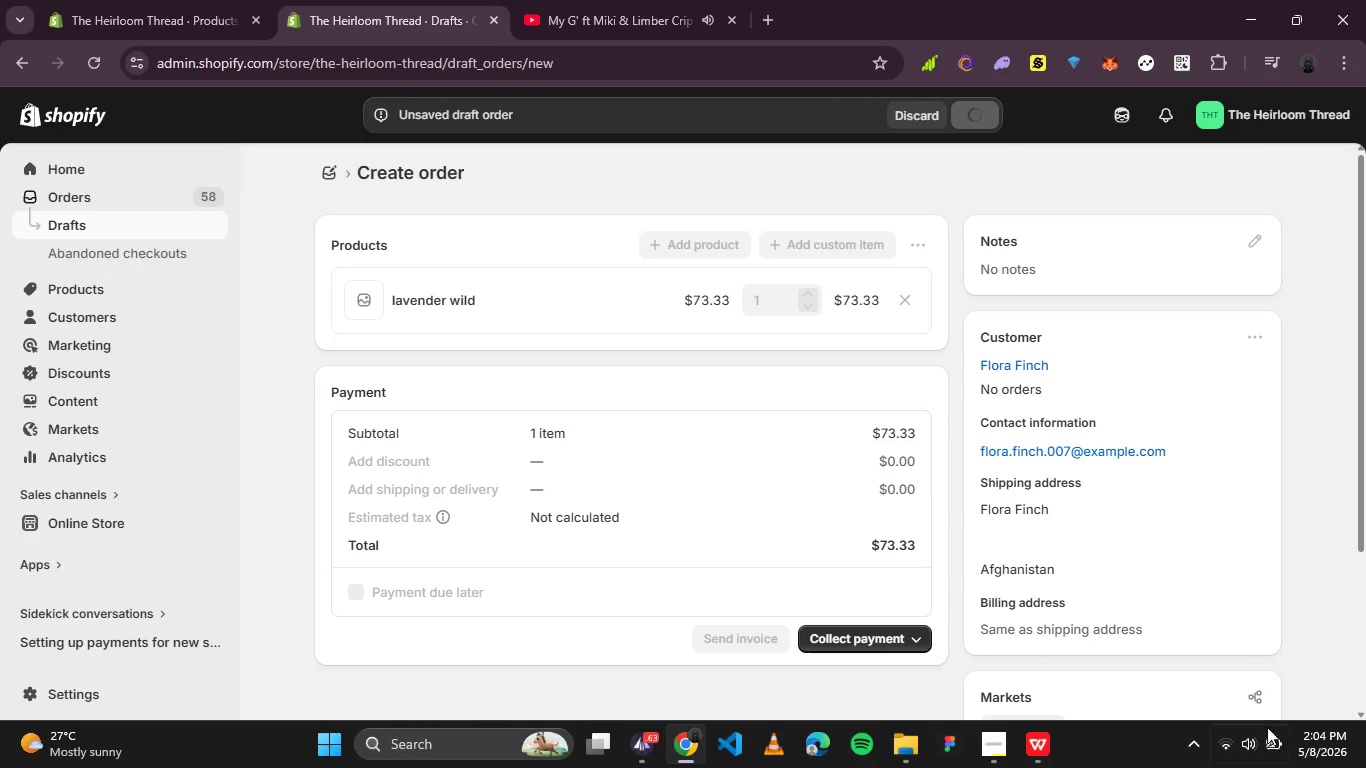 
left_click([1279, 767])
 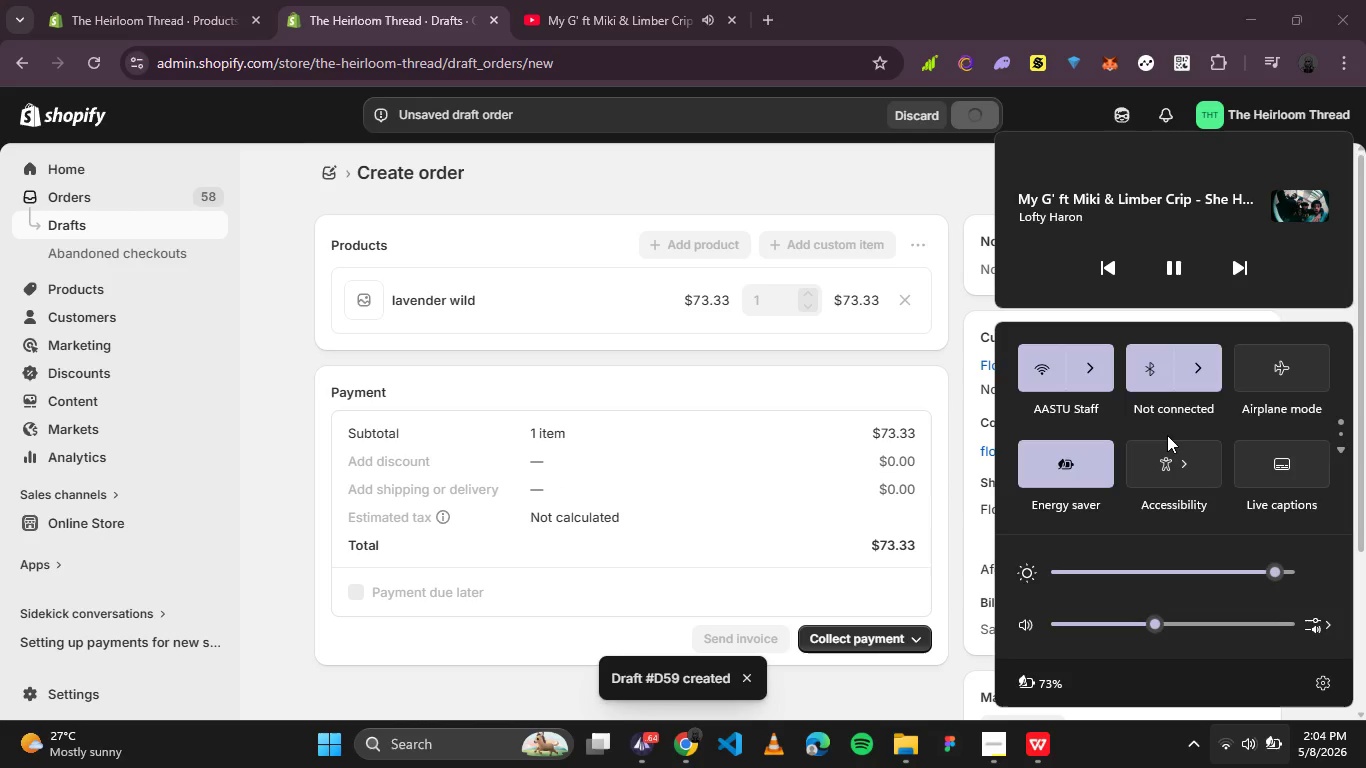 
scroll: coordinate [1172, 391], scroll_direction: none, amount: 0.0
 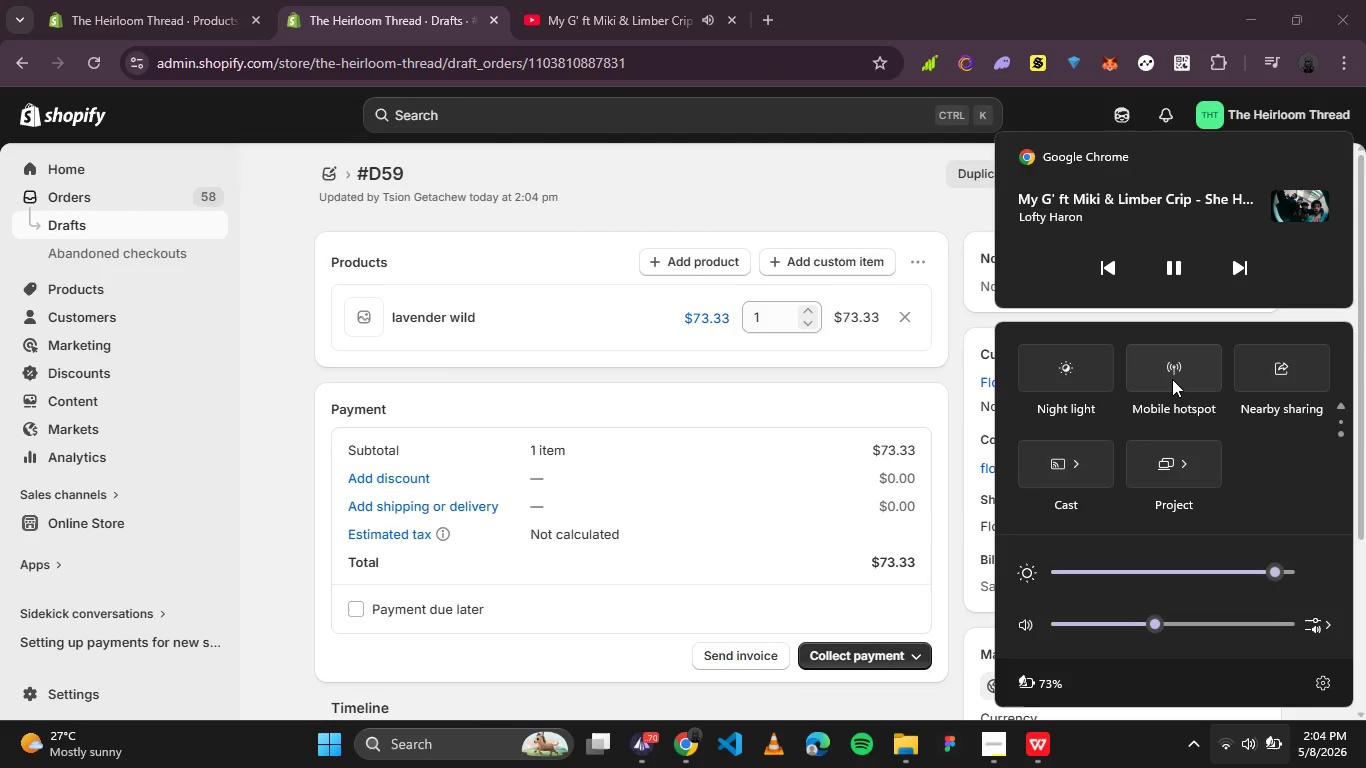 
left_click([1172, 379])
 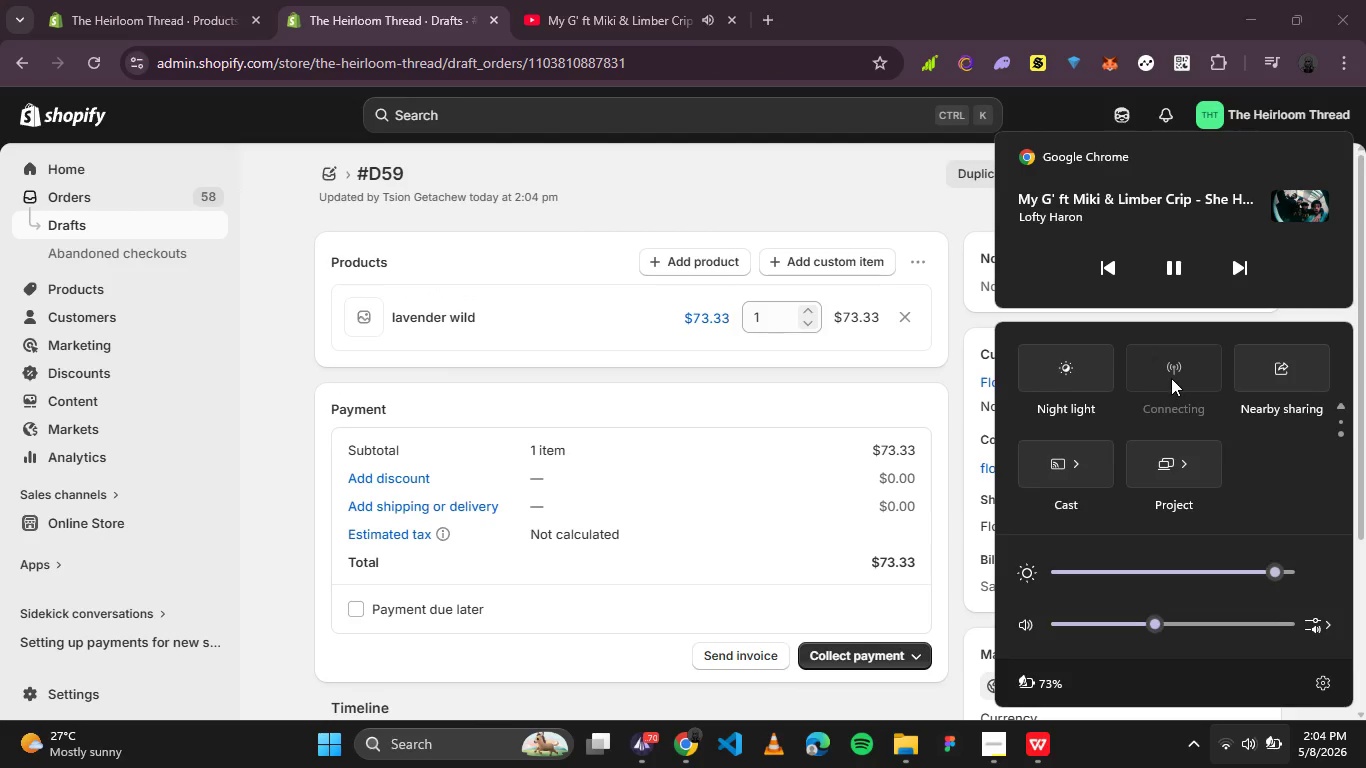 
scroll: coordinate [1171, 378], scroll_direction: up, amount: 1.0
 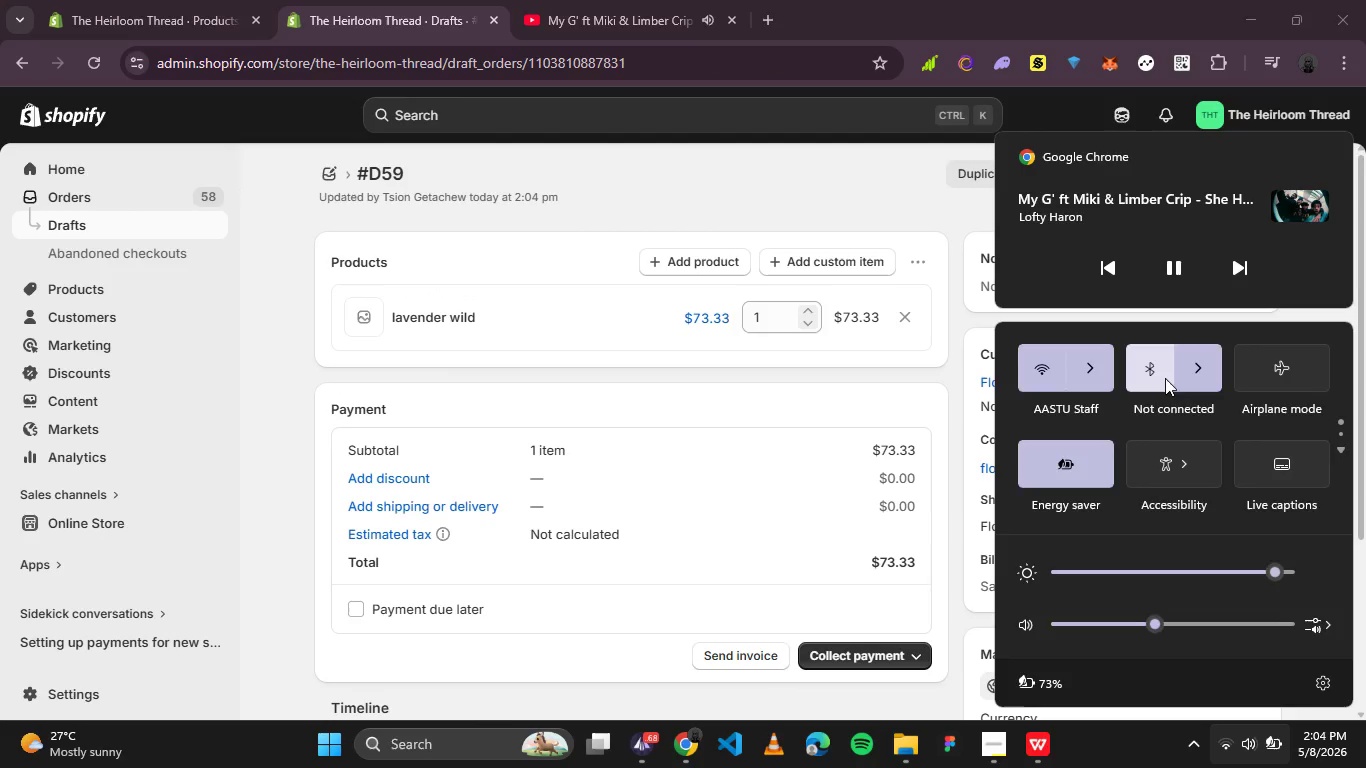 
scroll: coordinate [1063, 382], scroll_direction: none, amount: 0.0
 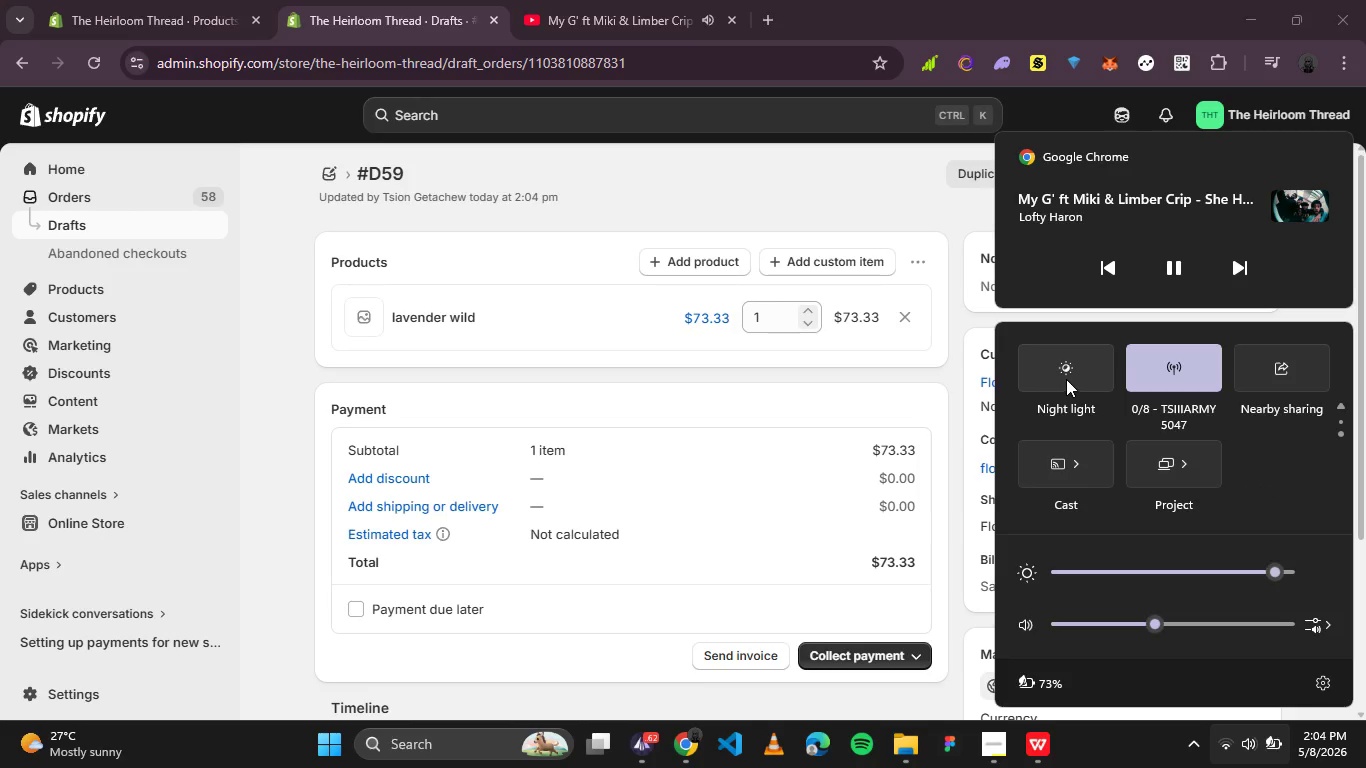 
scroll: coordinate [1066, 379], scroll_direction: up, amount: 2.0
 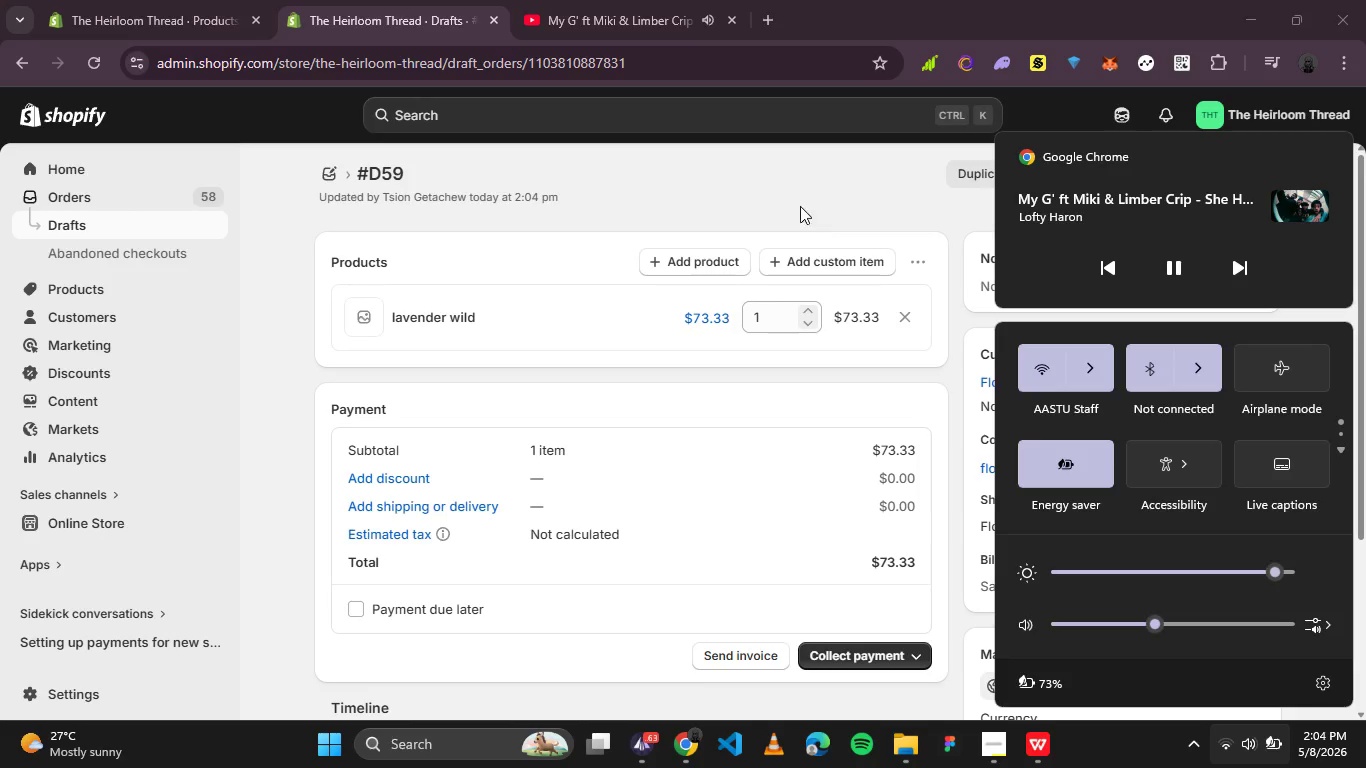 
left_click([790, 189])
 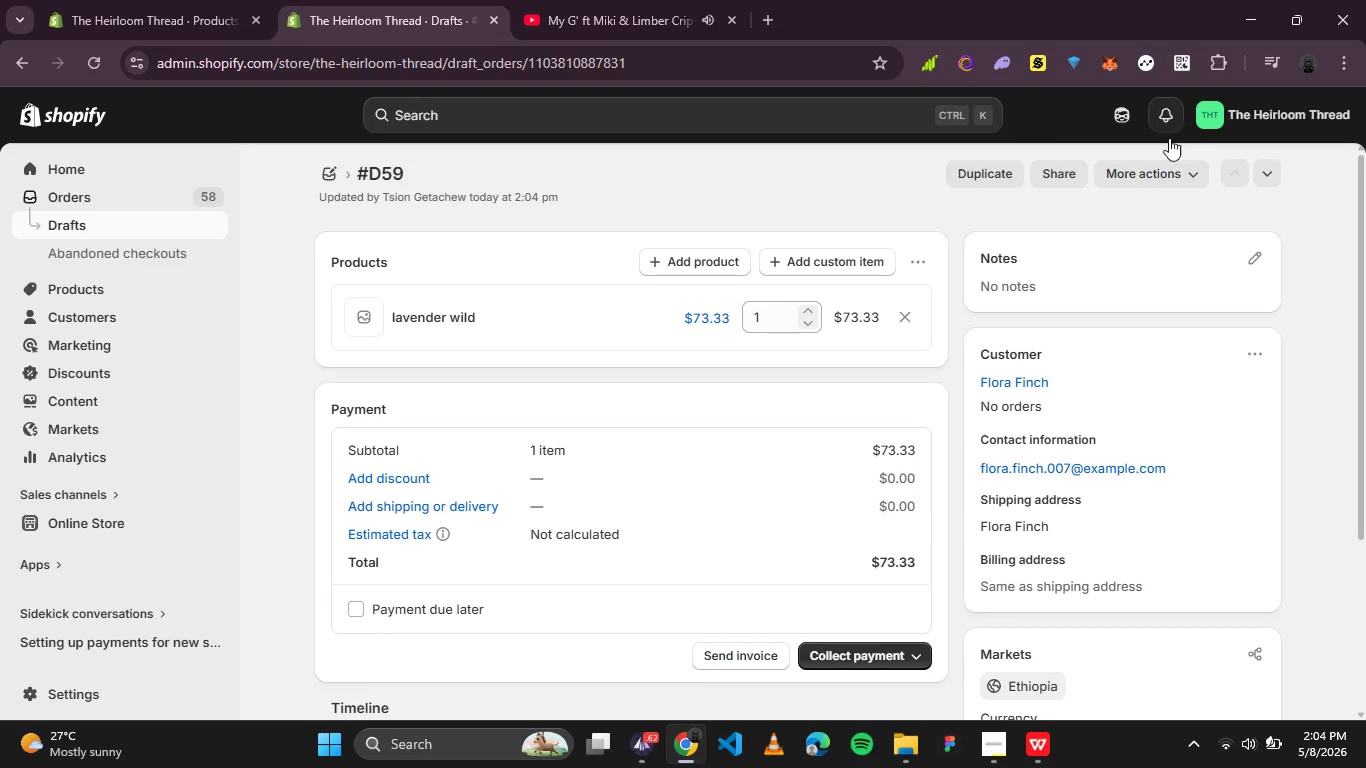 
left_click([1172, 181])
 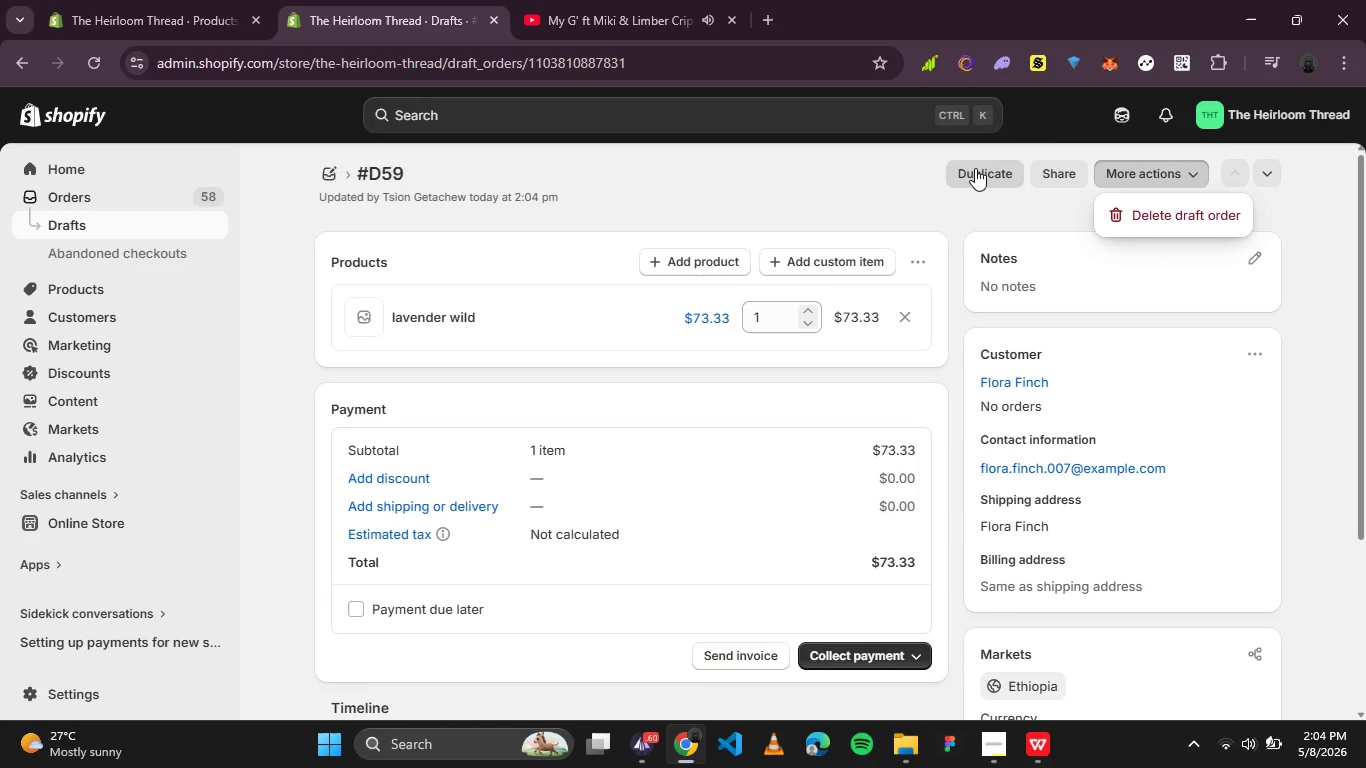 
left_click([919, 179])
 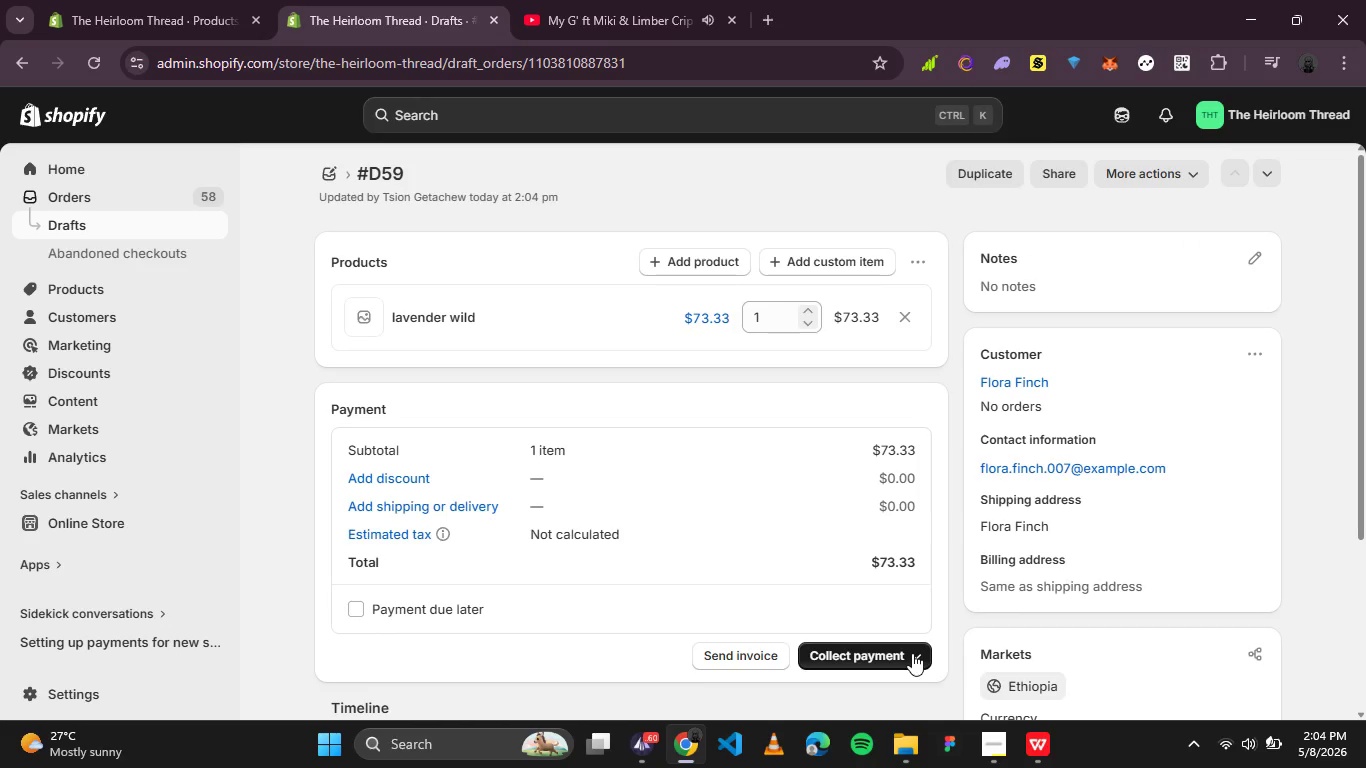 
left_click([910, 651])
 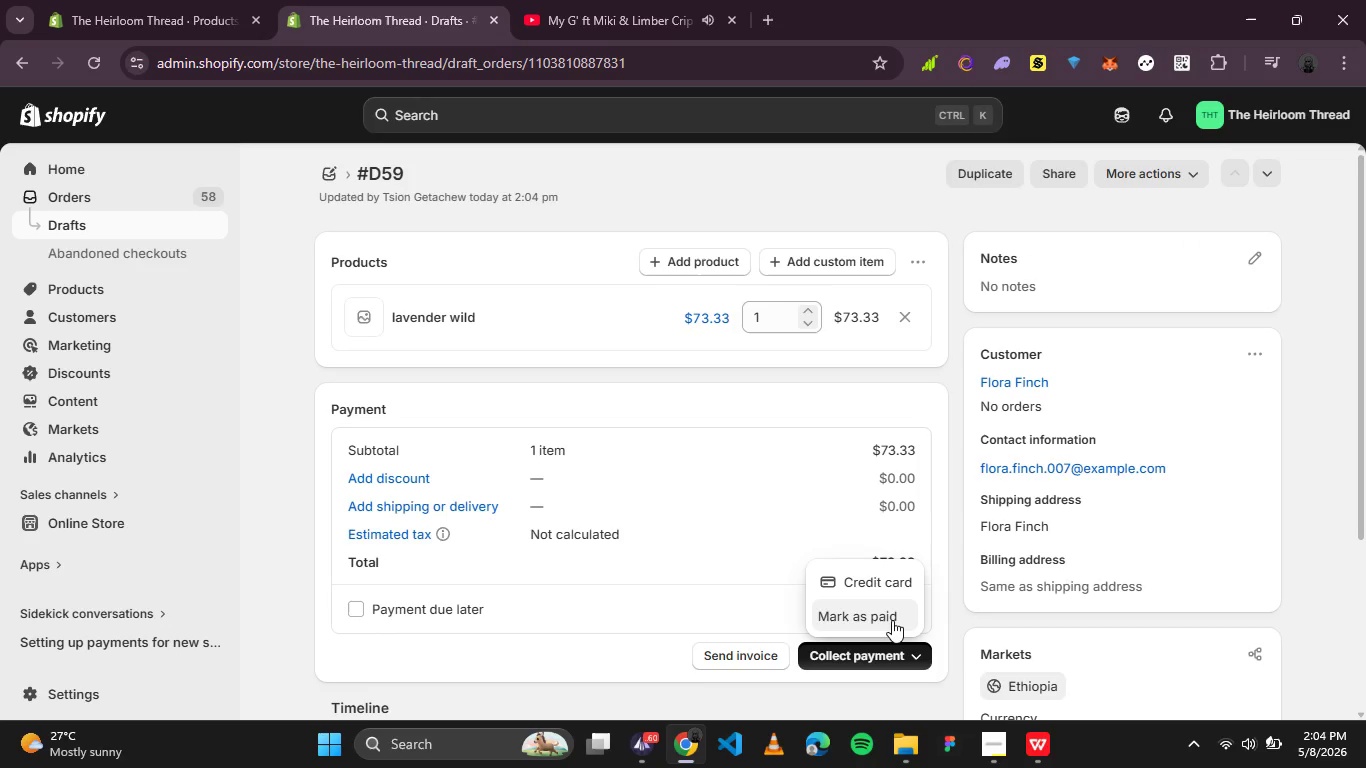 
left_click([892, 620])
 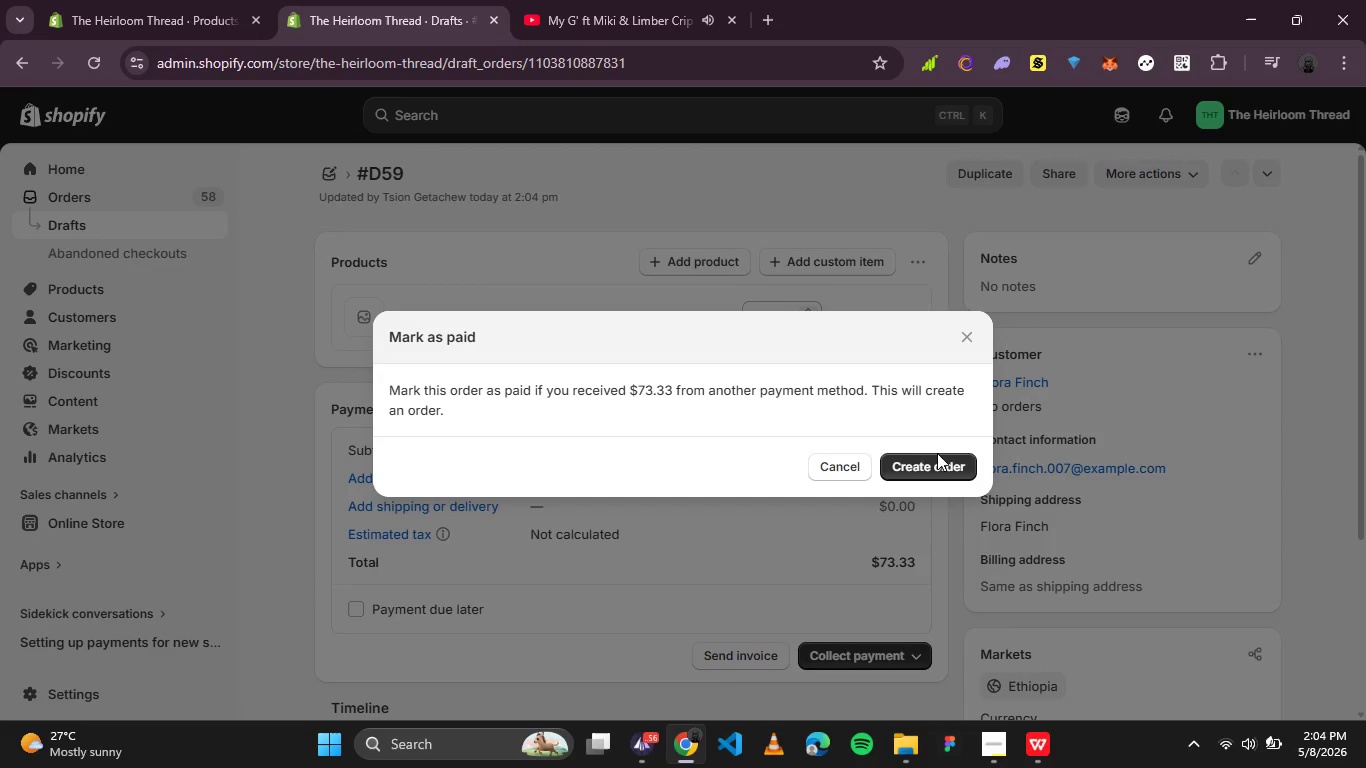 
left_click([937, 460])
 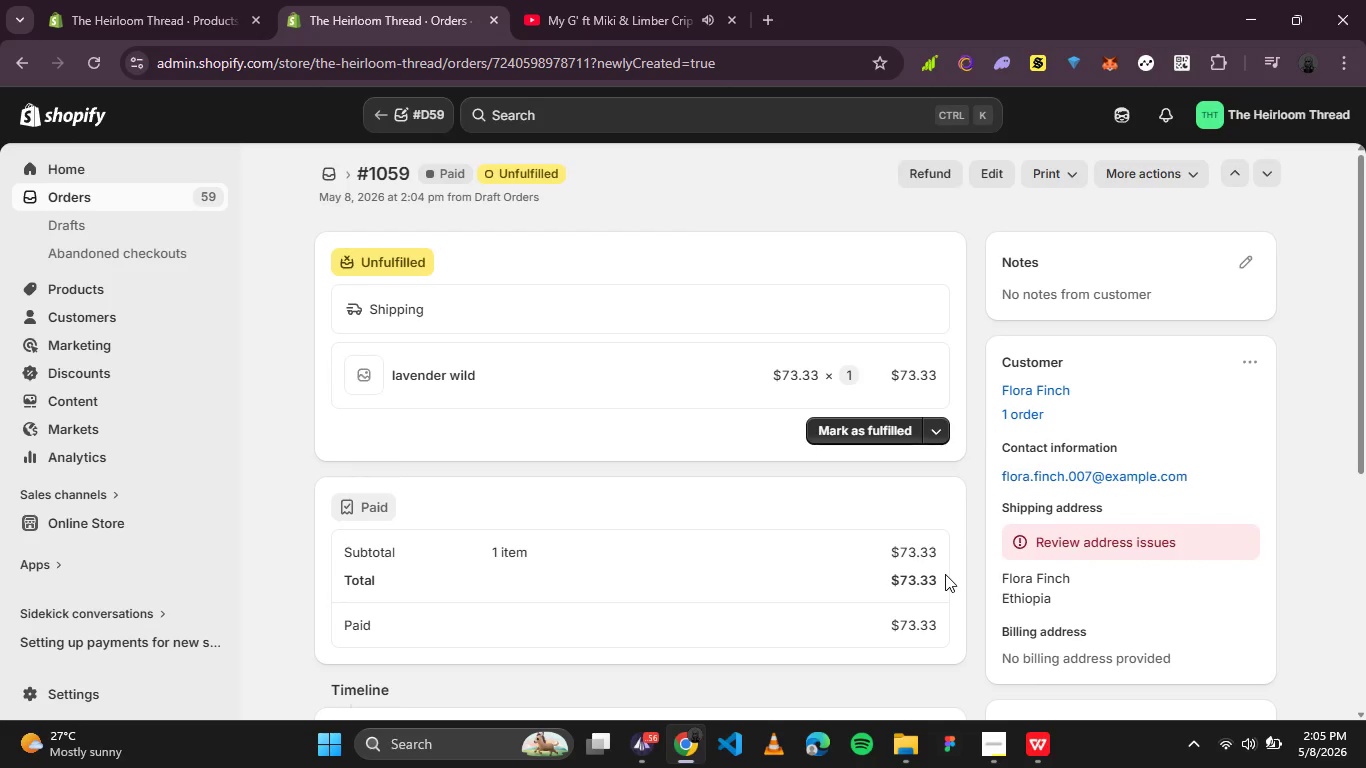 
wait(27.59)
 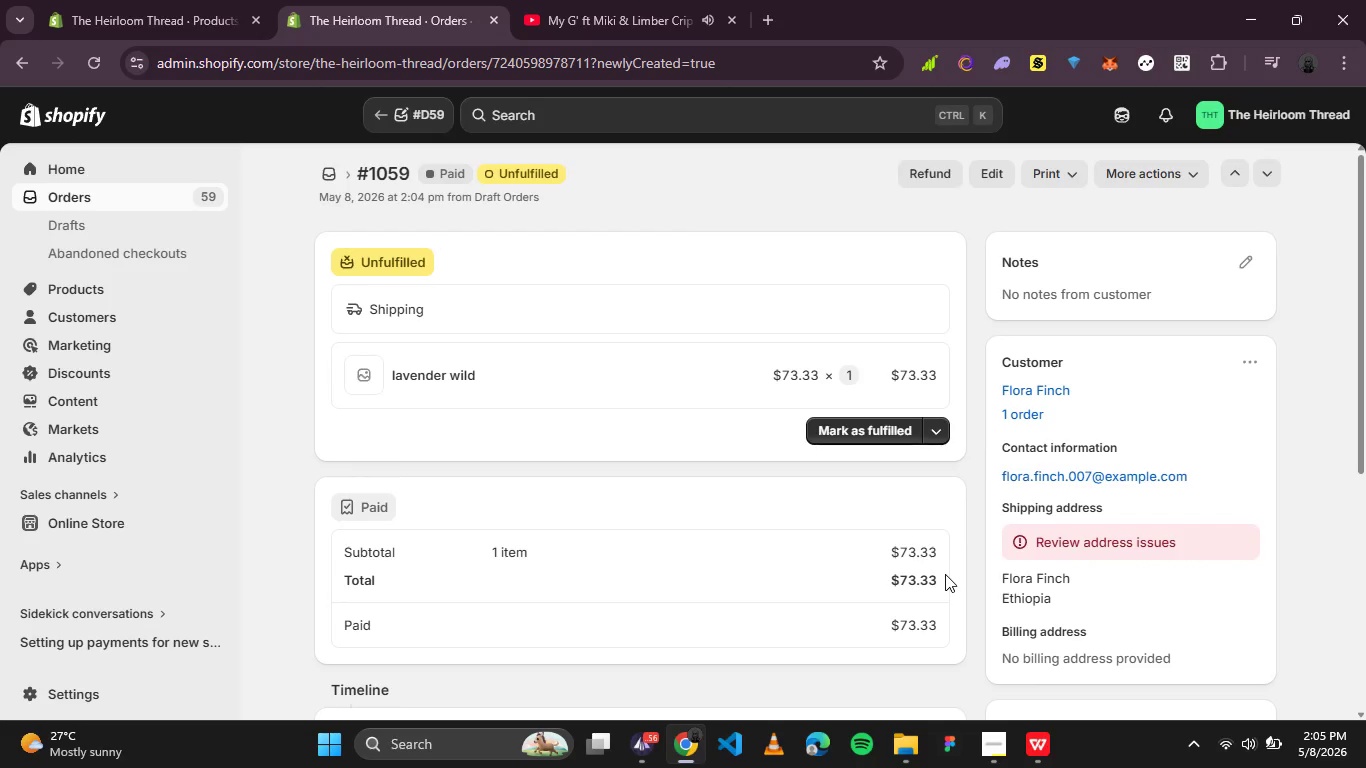 
left_click([1126, 176])
 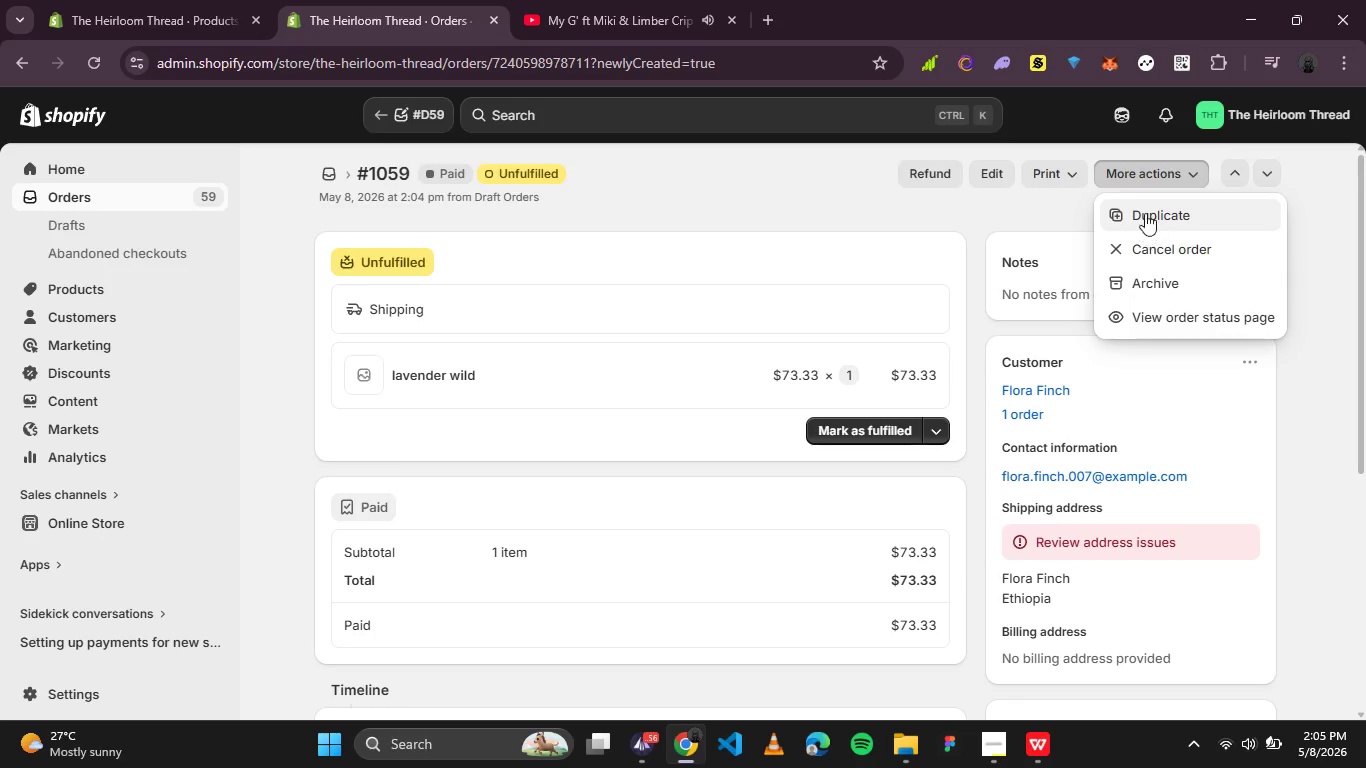 
left_click([1145, 213])
 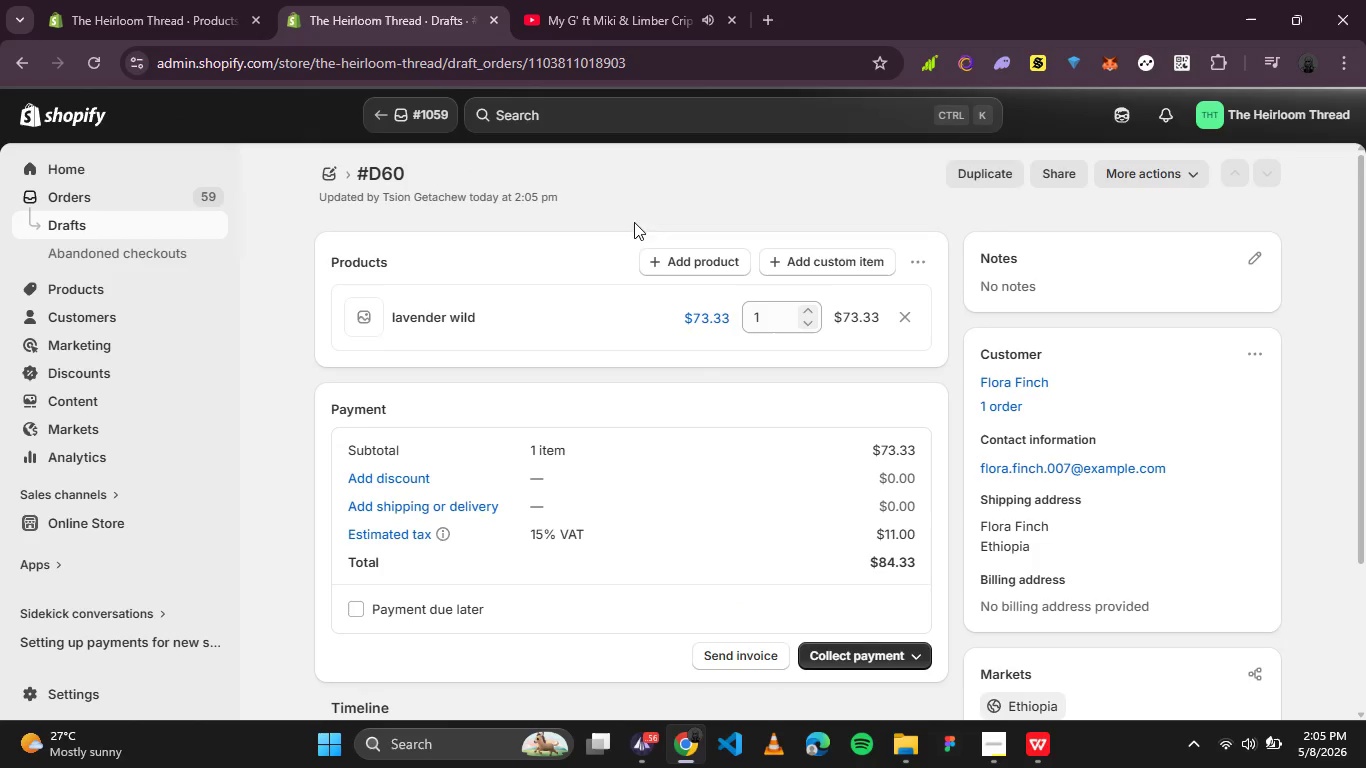 
left_click([629, 16])
 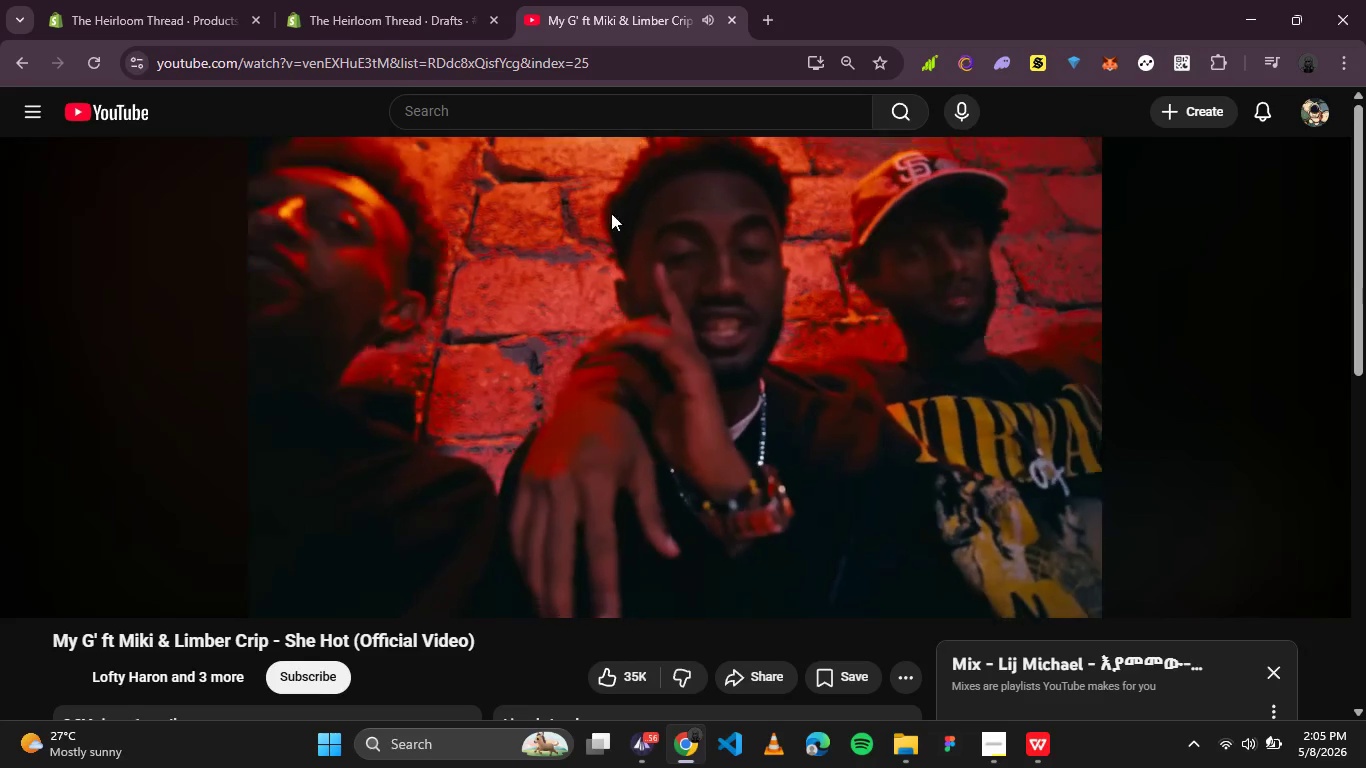 
left_click([611, 213])
 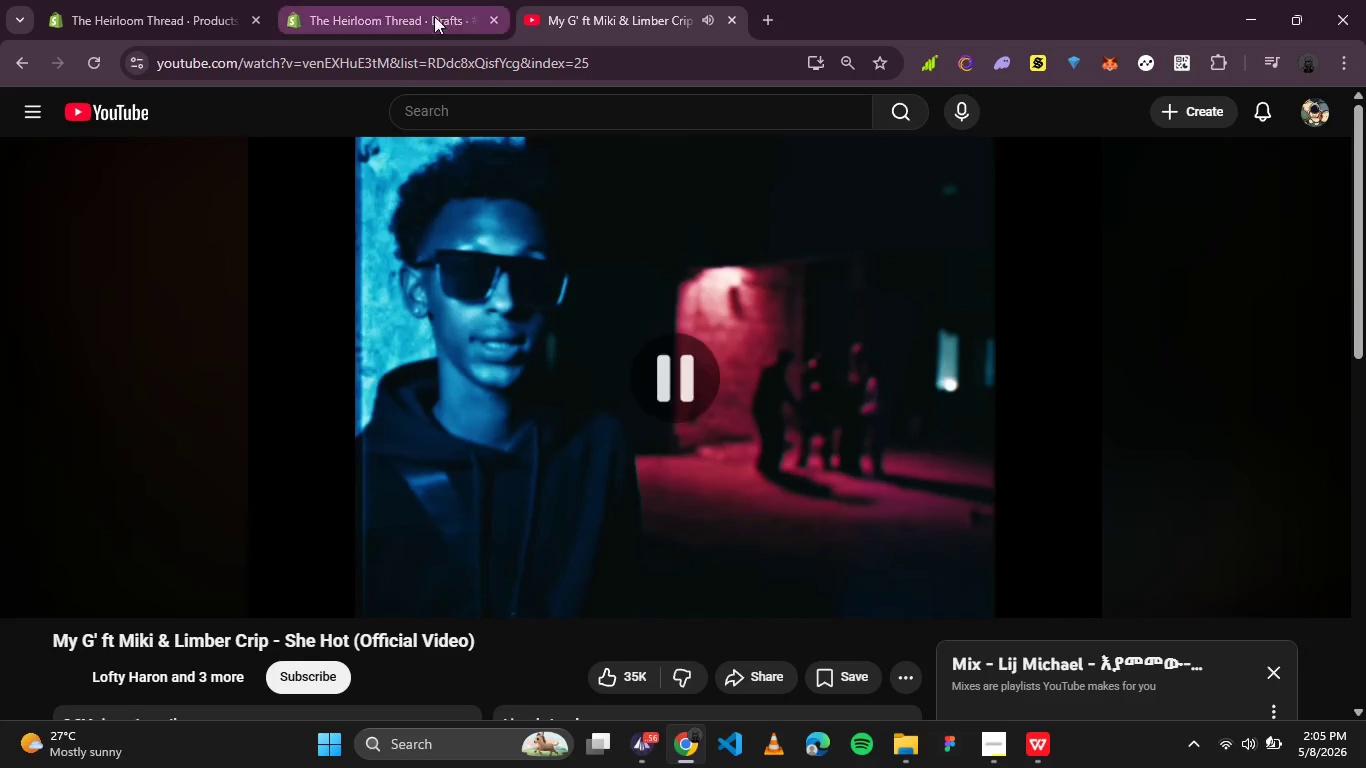 
left_click([421, 9])
 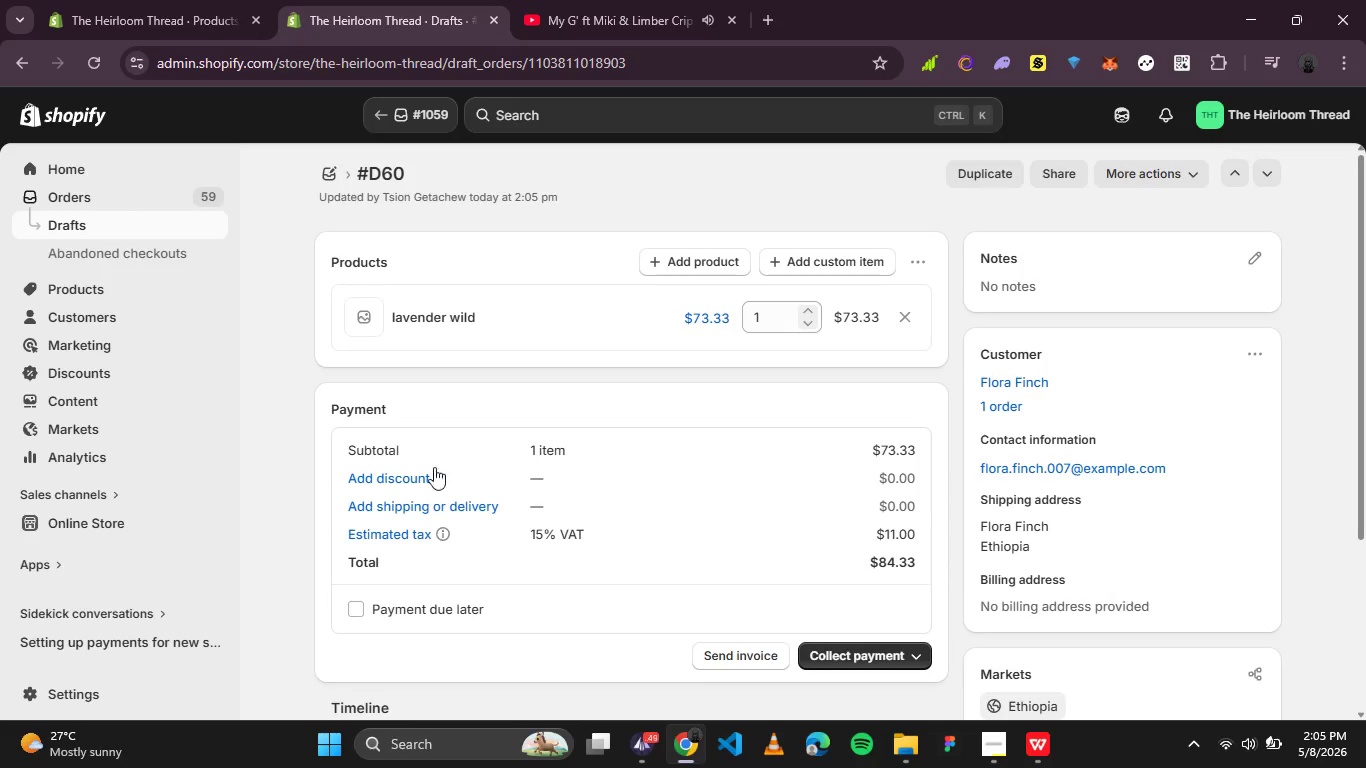 
left_click([396, 527])
 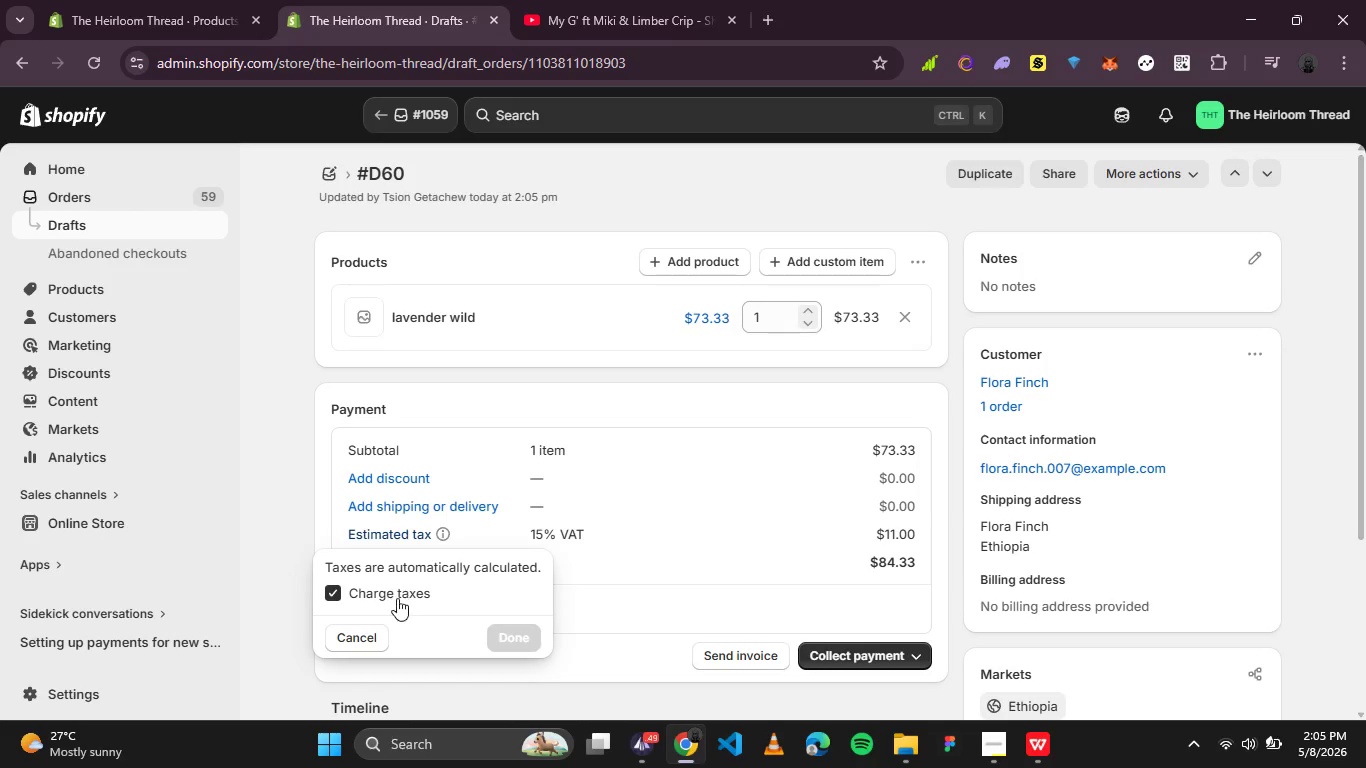 
left_click([397, 598])
 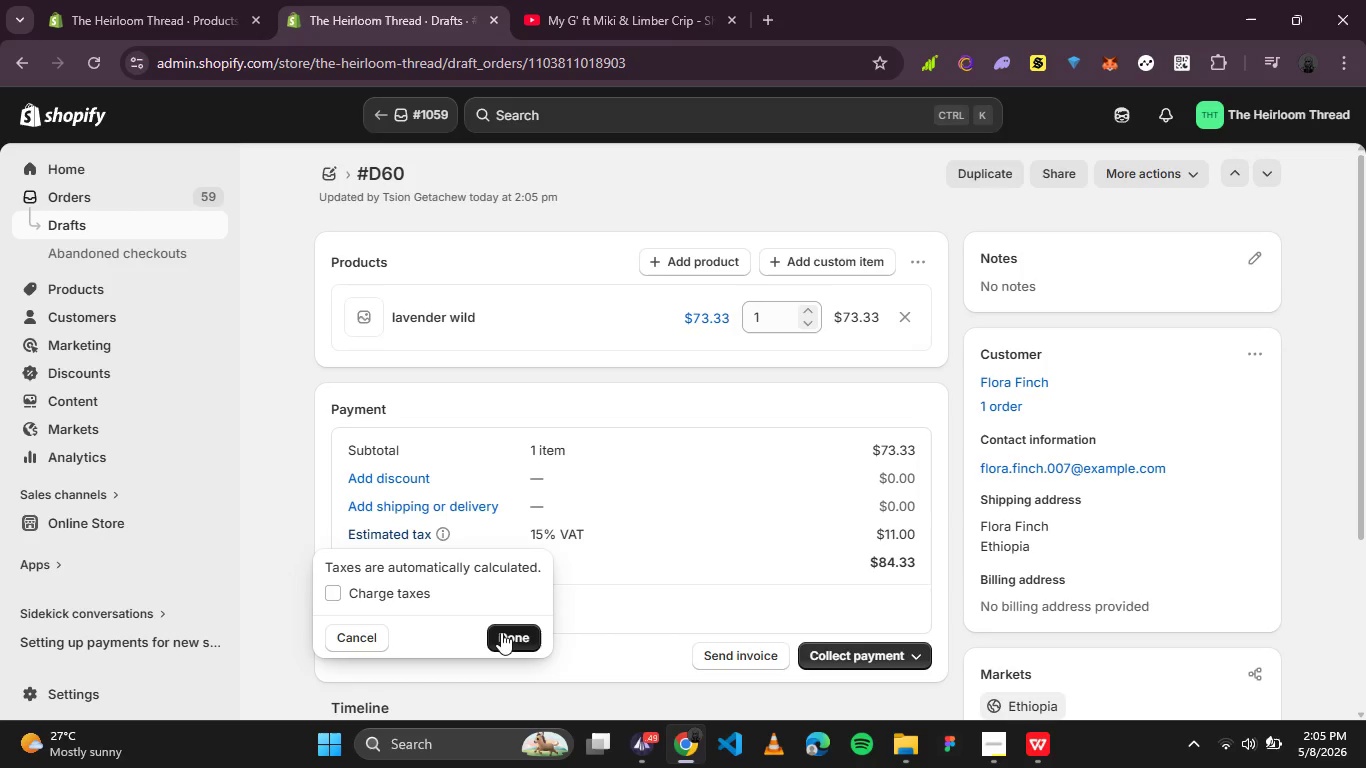 
left_click([501, 632])
 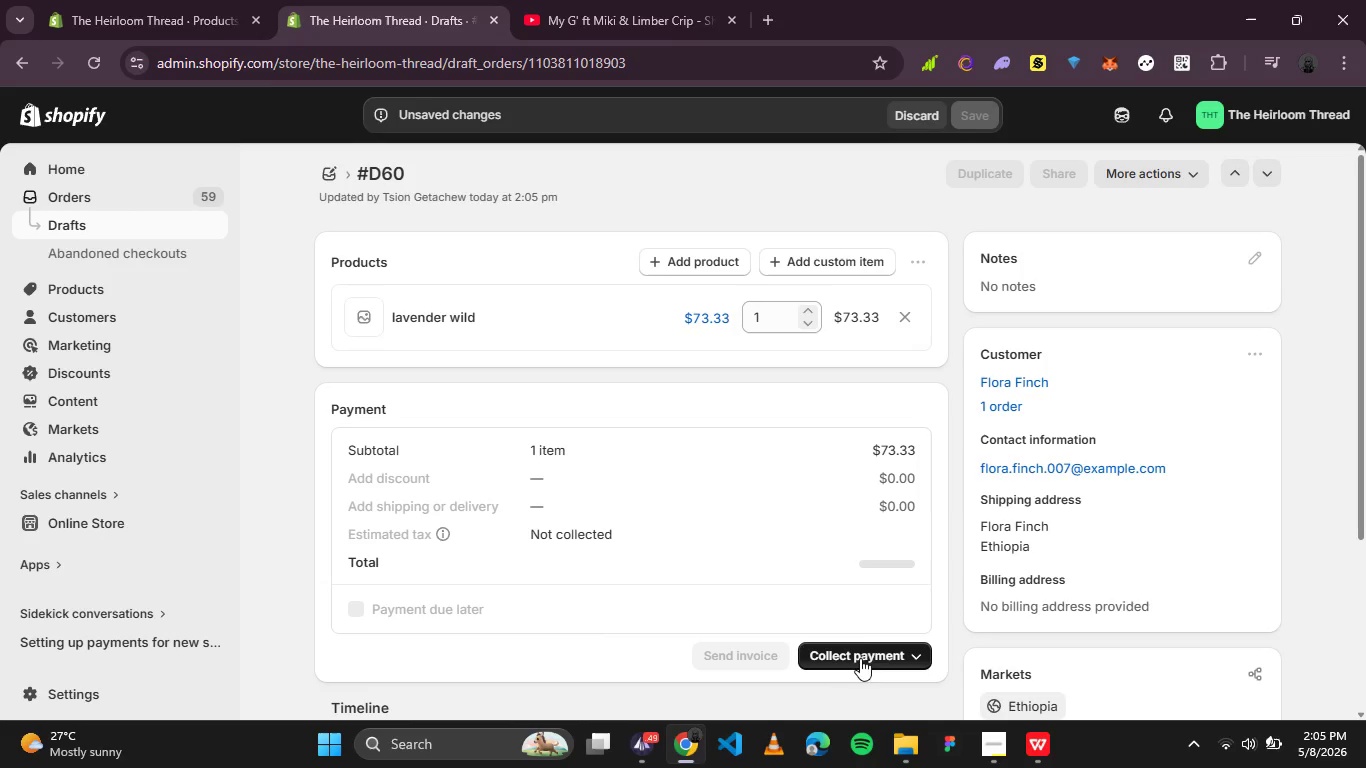 
left_click([863, 656])
 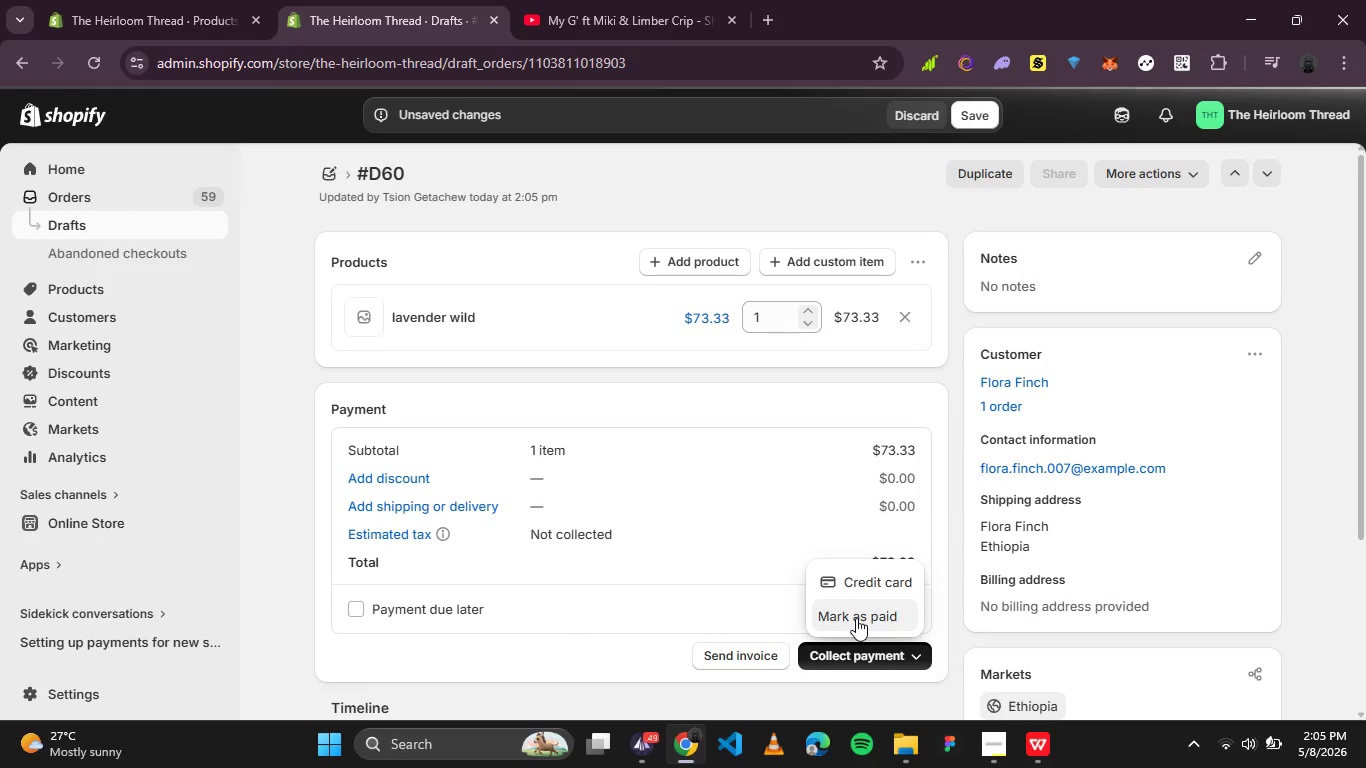 
left_click([856, 618])
 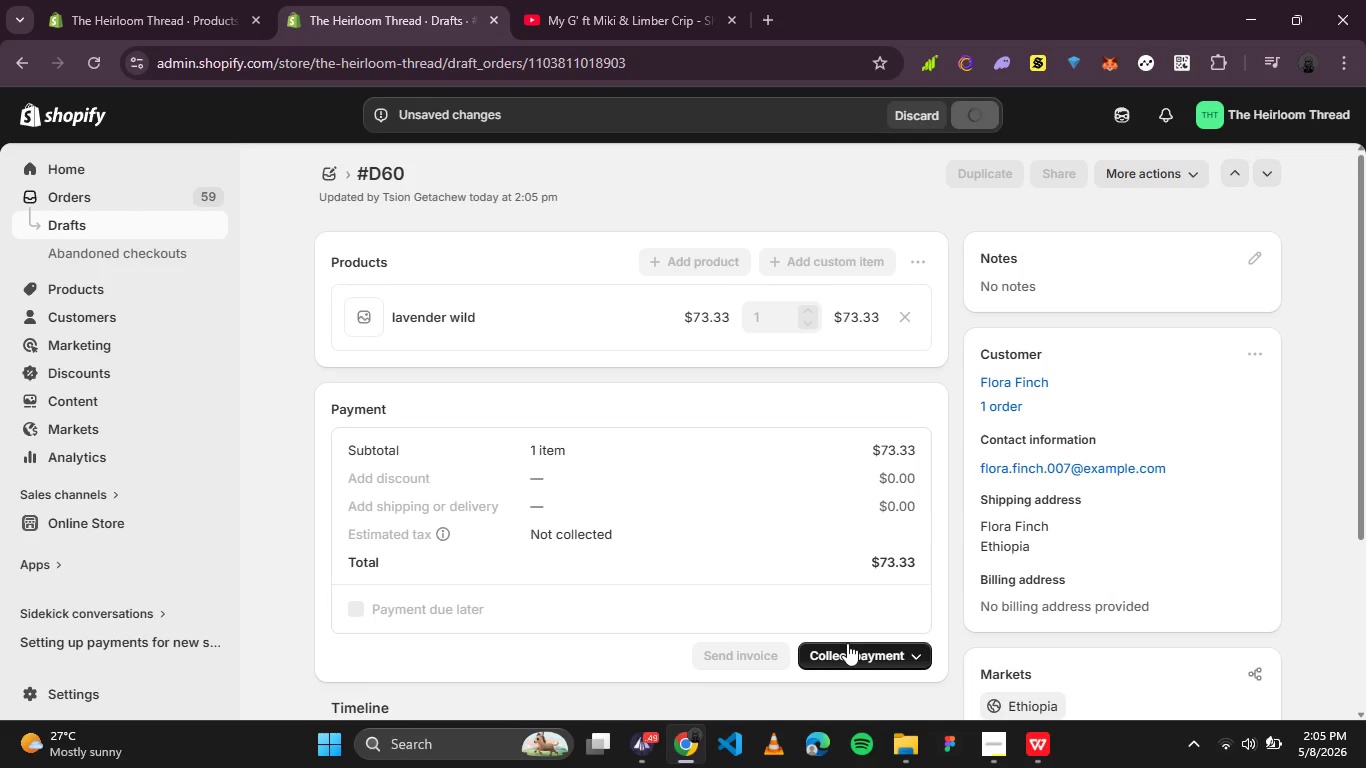 
wait(9.73)
 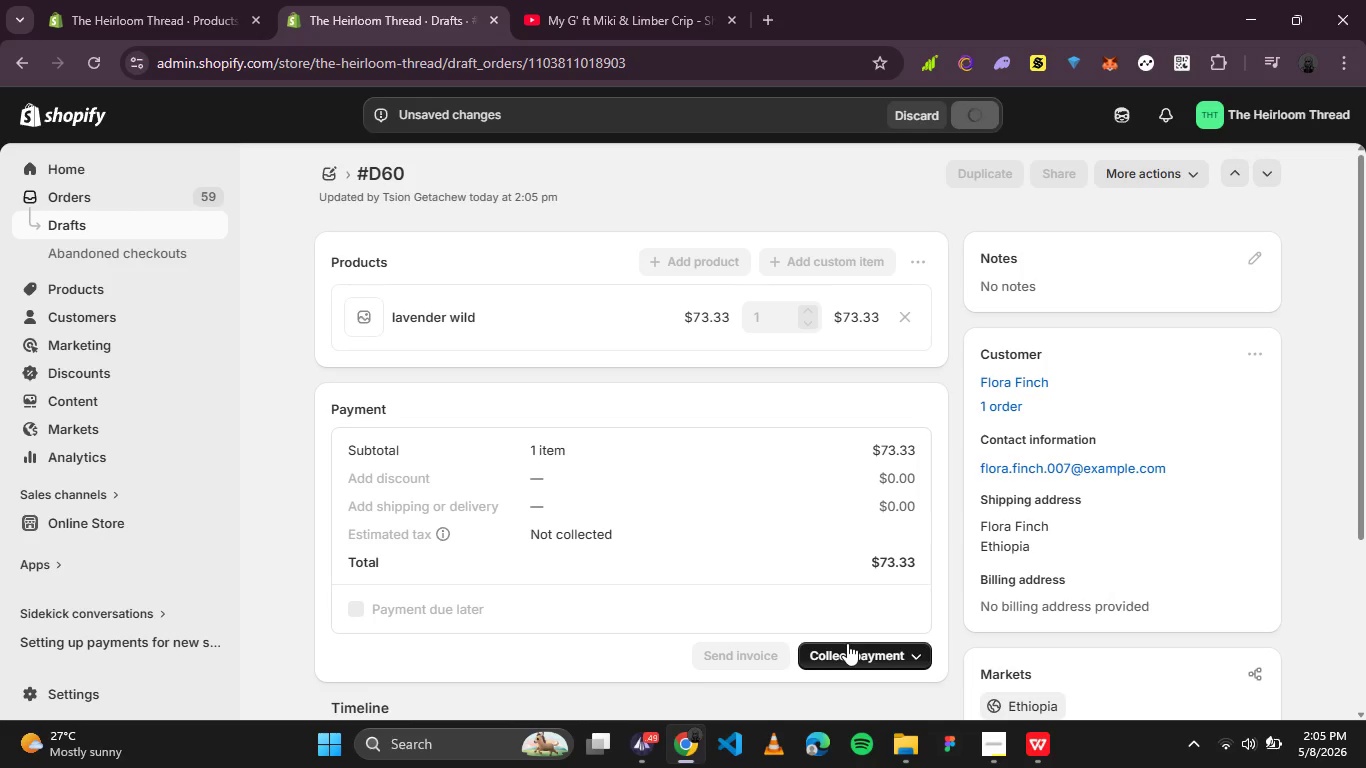 
left_click([923, 472])
 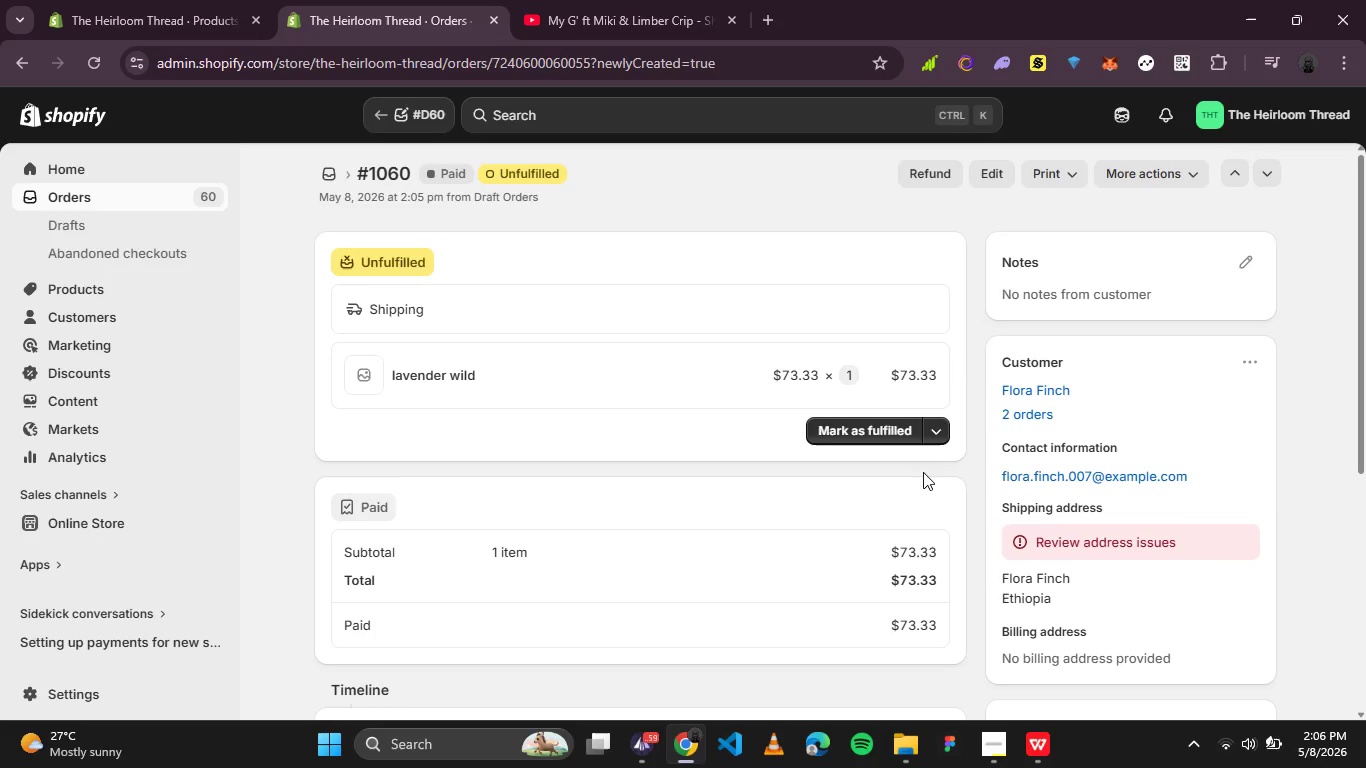 
wait(56.75)
 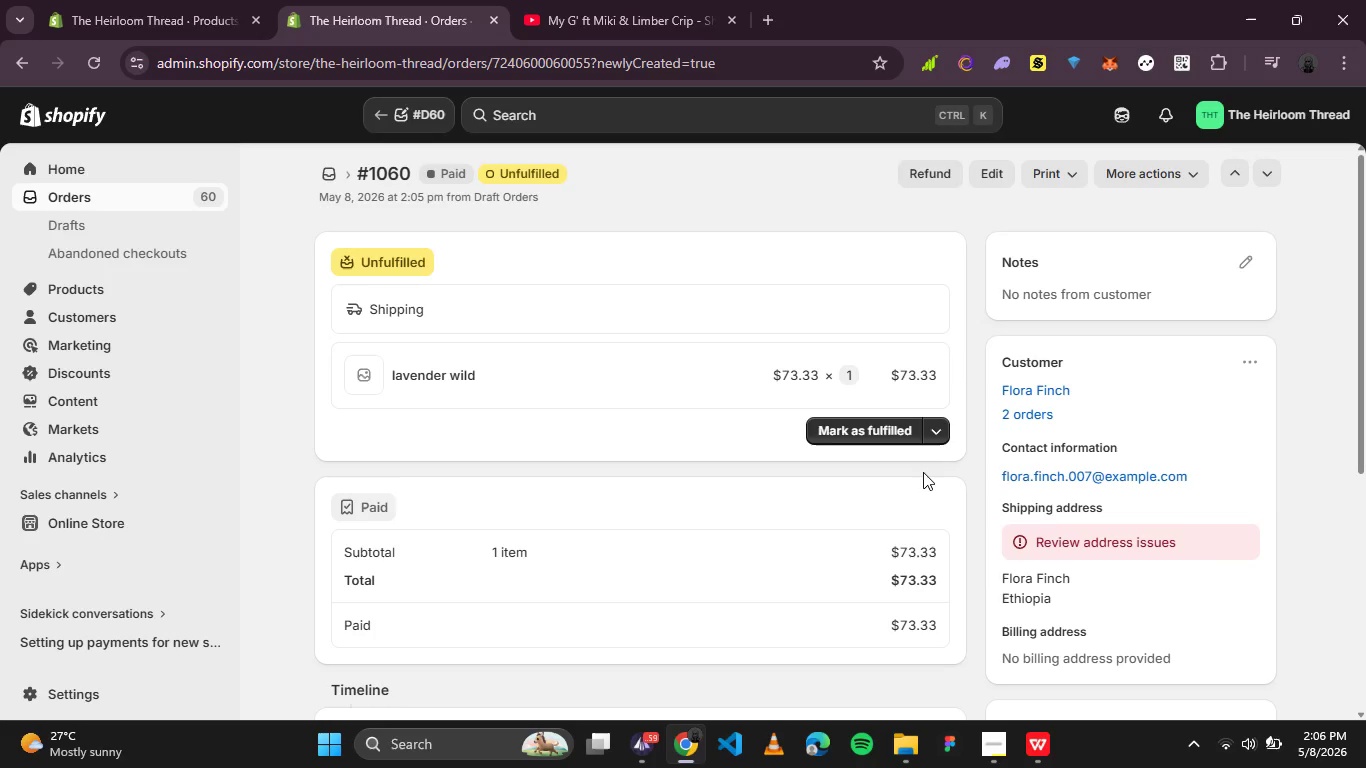 
left_click([1168, 165])
 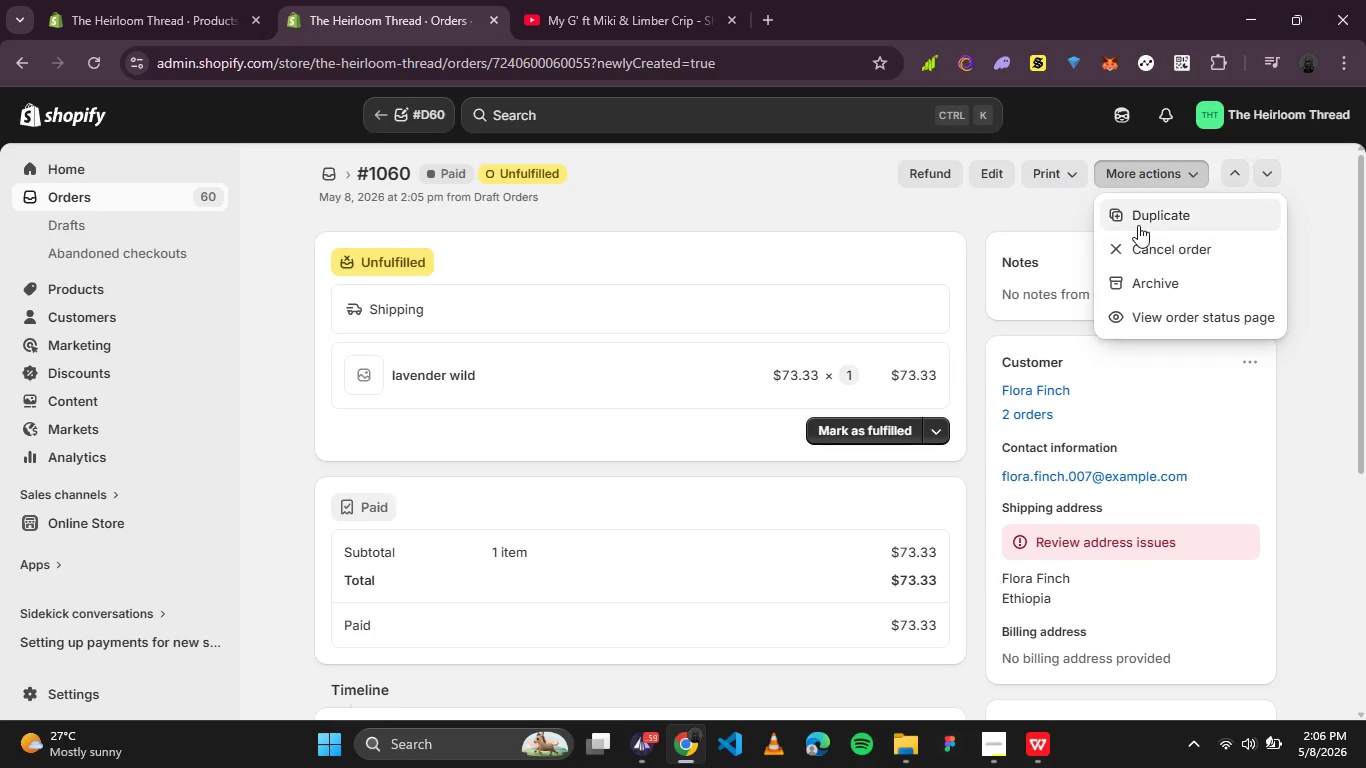 
left_click([1138, 225])
 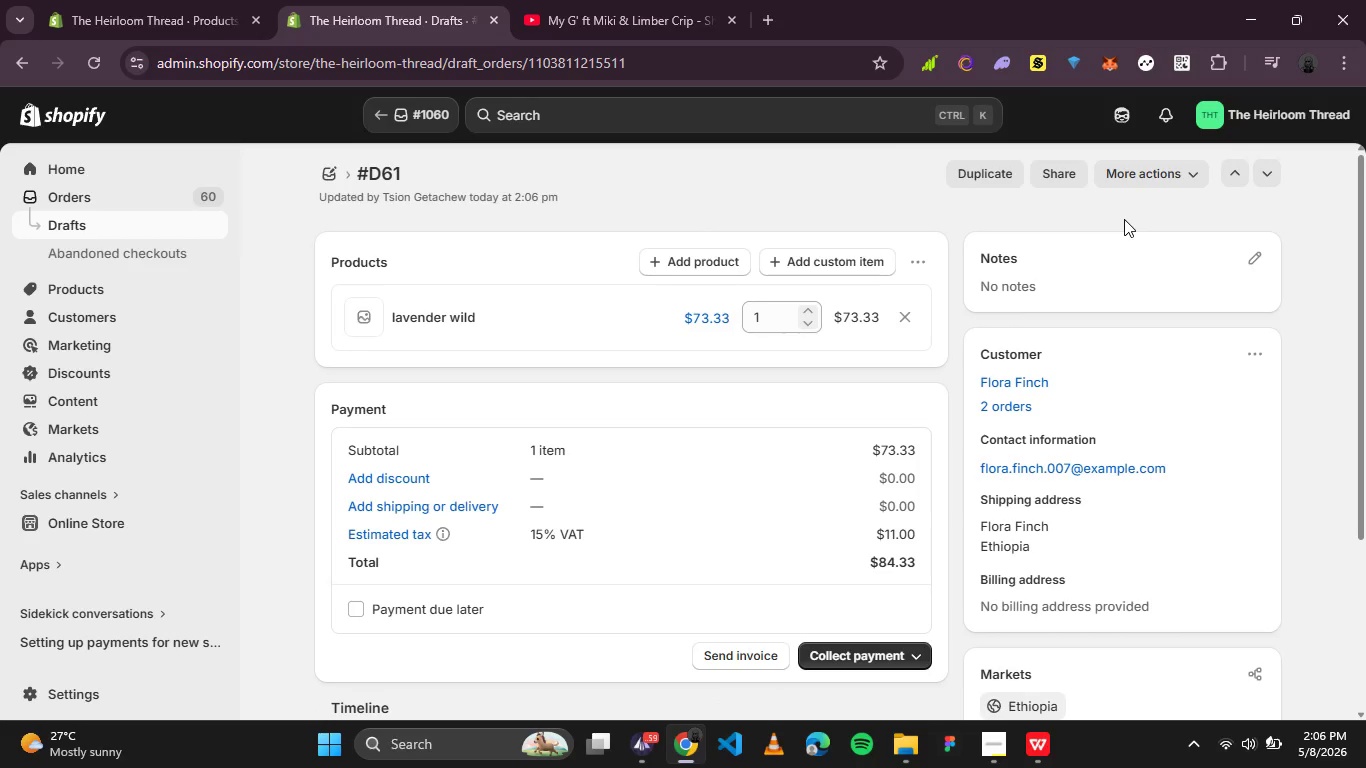 
wait(13.3)
 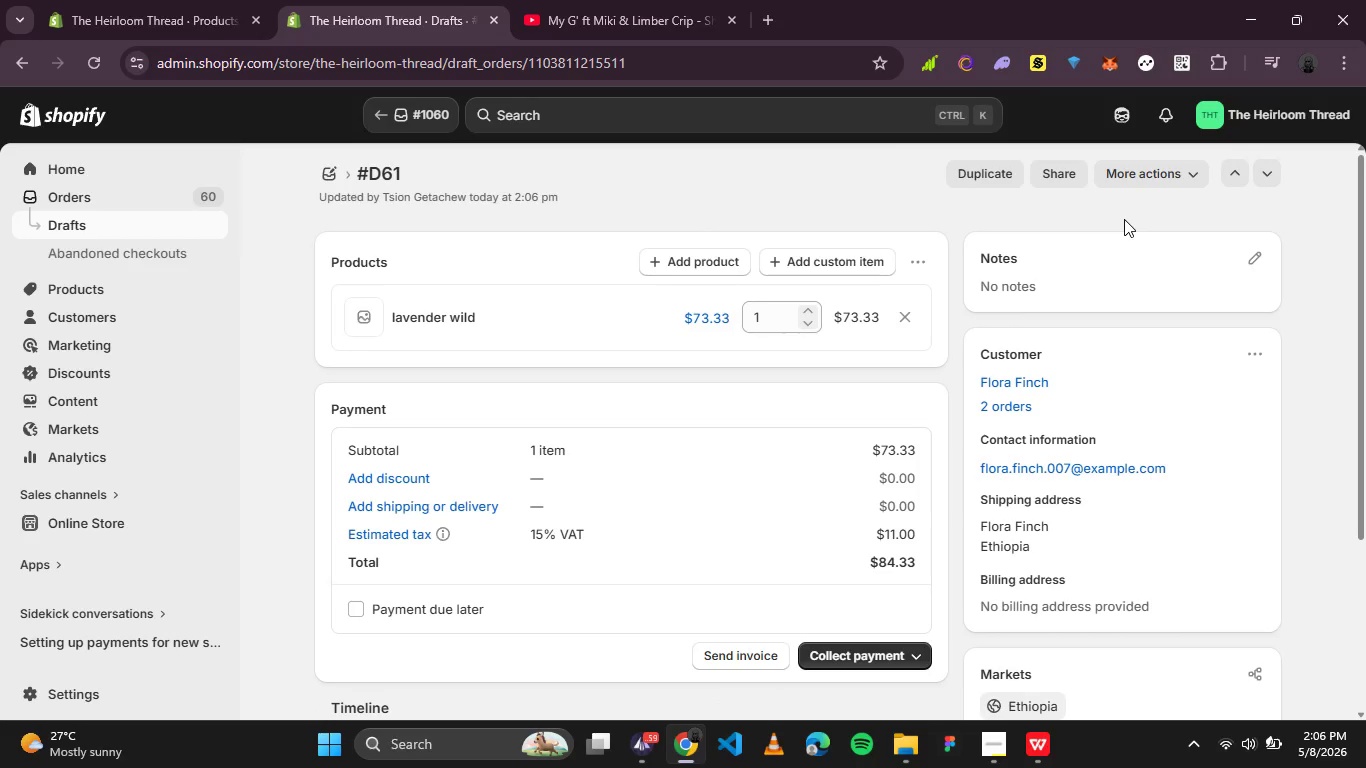 
left_click([362, 538])
 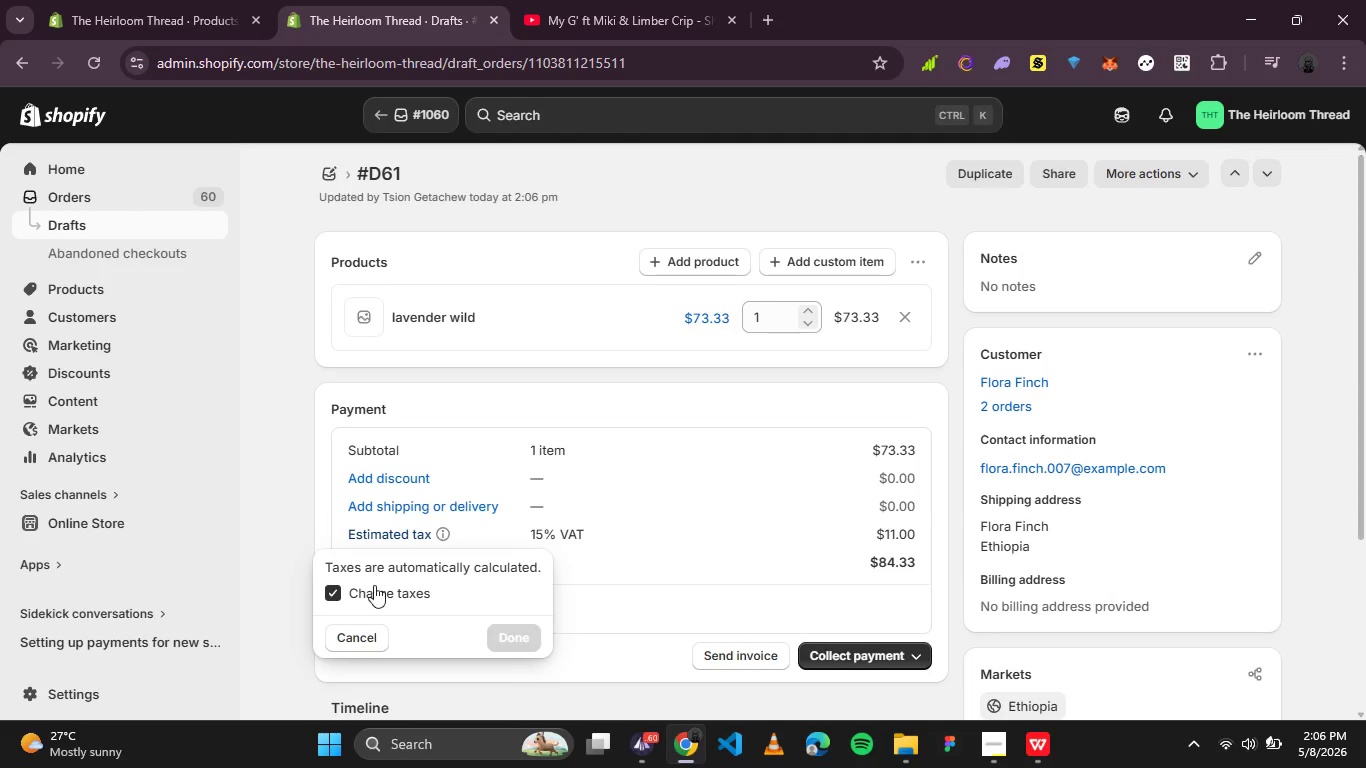 
left_click([374, 588])
 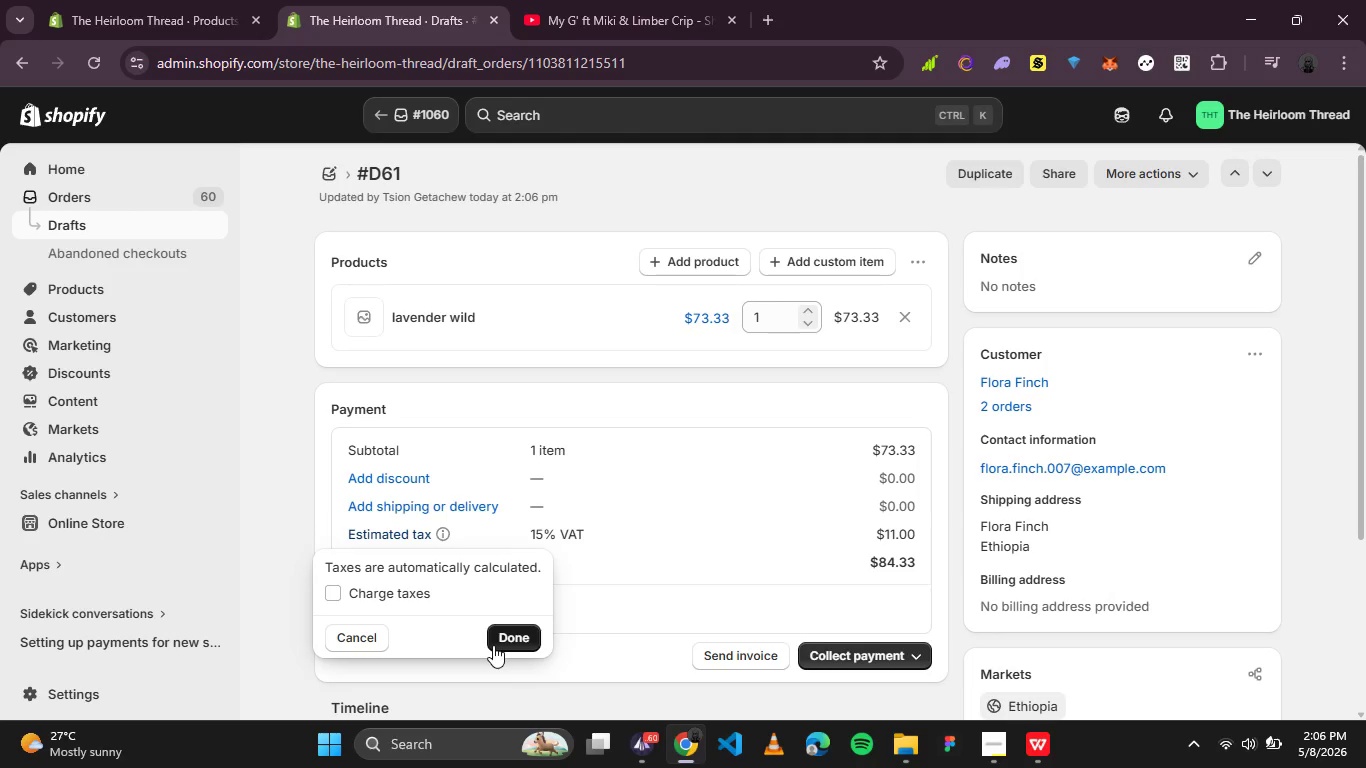 
left_click([493, 645])
 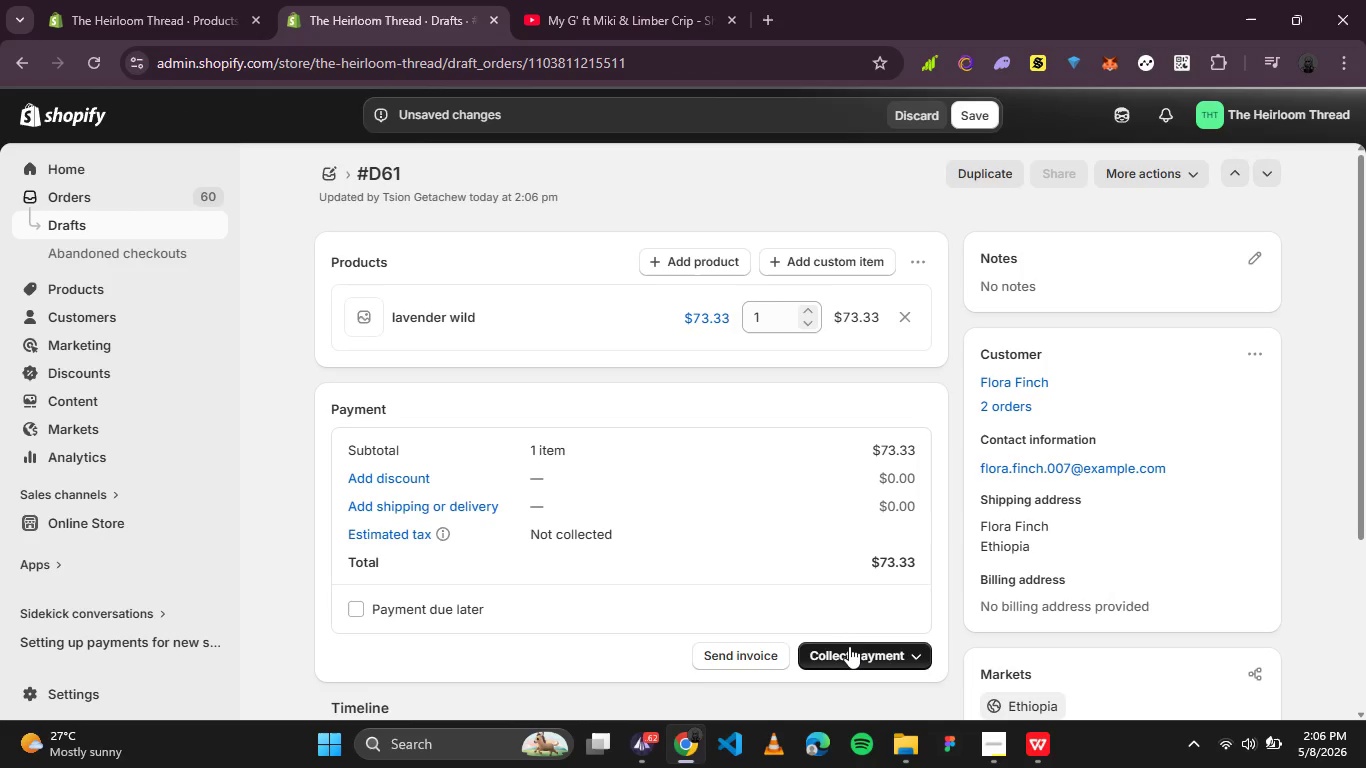 
left_click([849, 646])
 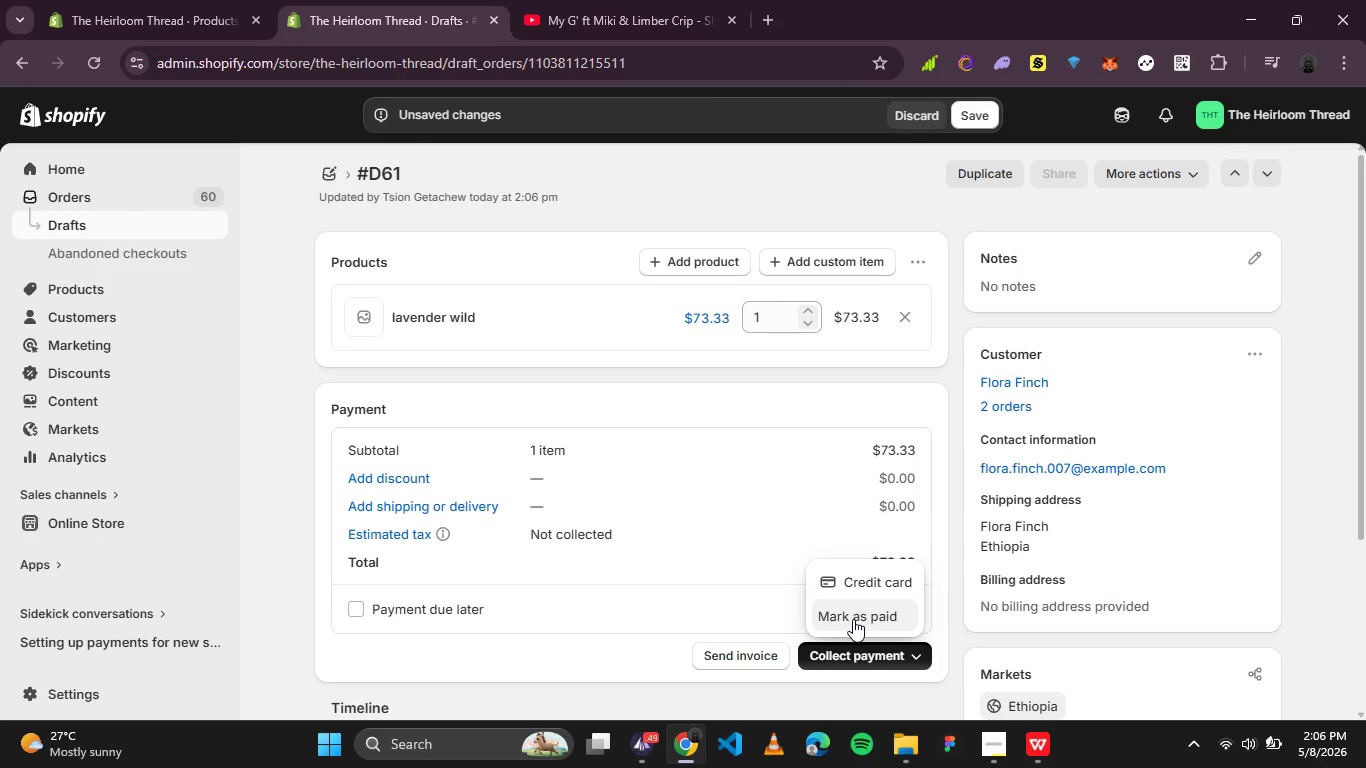 
left_click([853, 619])
 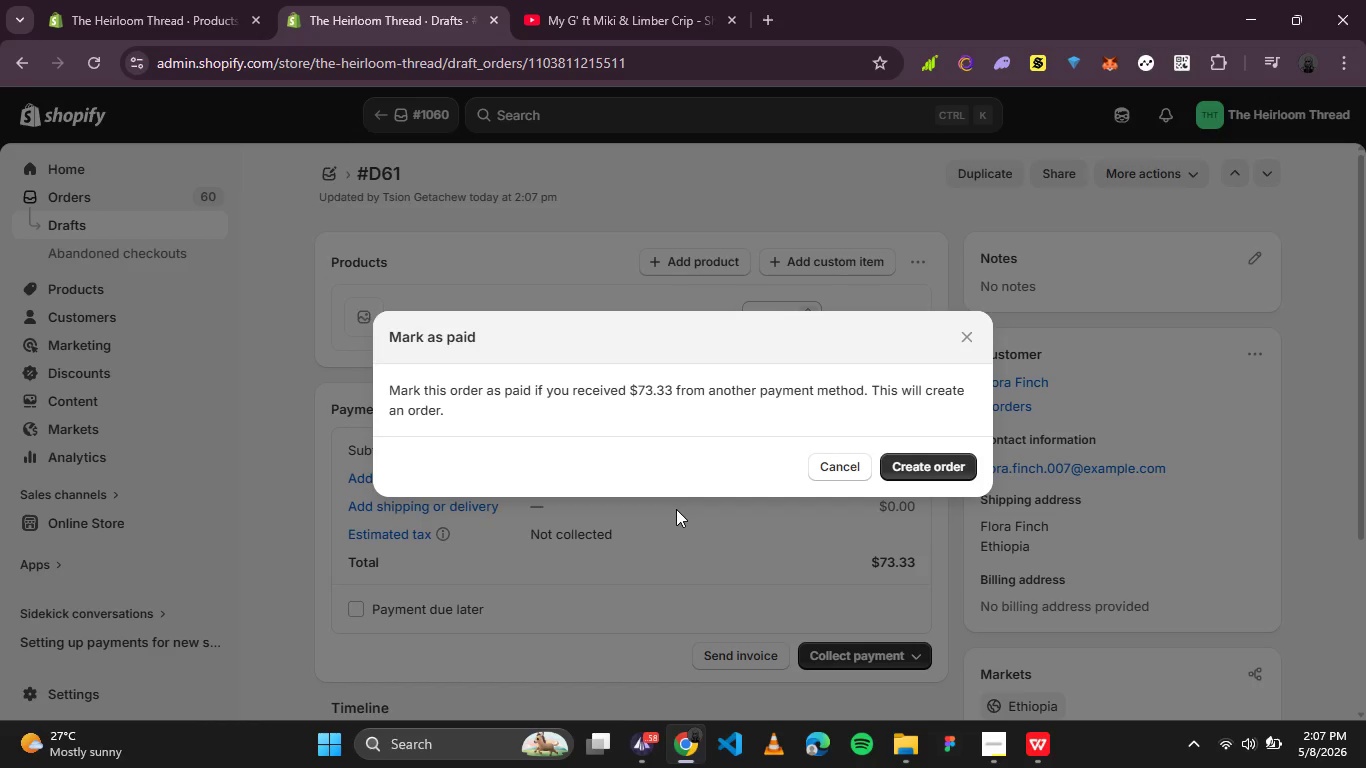 
wait(20.19)
 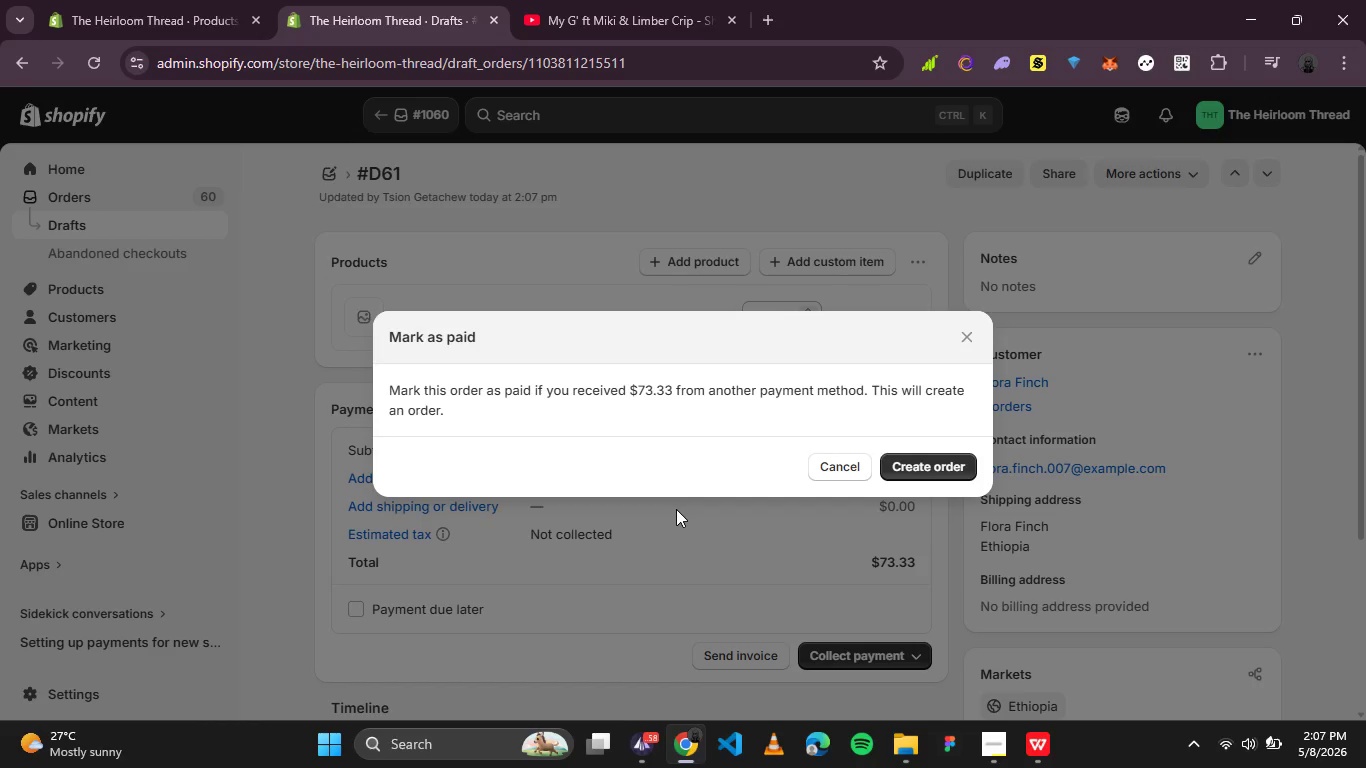 
left_click([892, 459])
 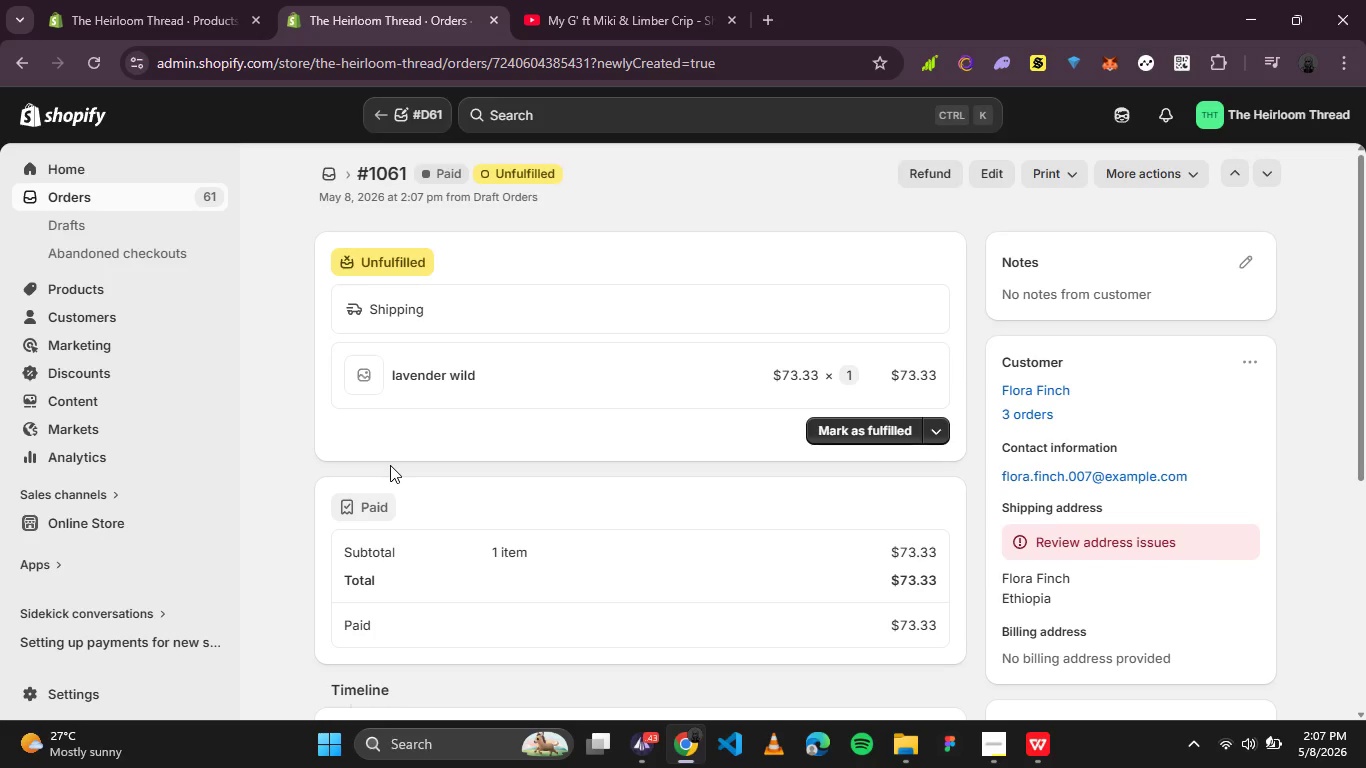 
wait(36.95)
 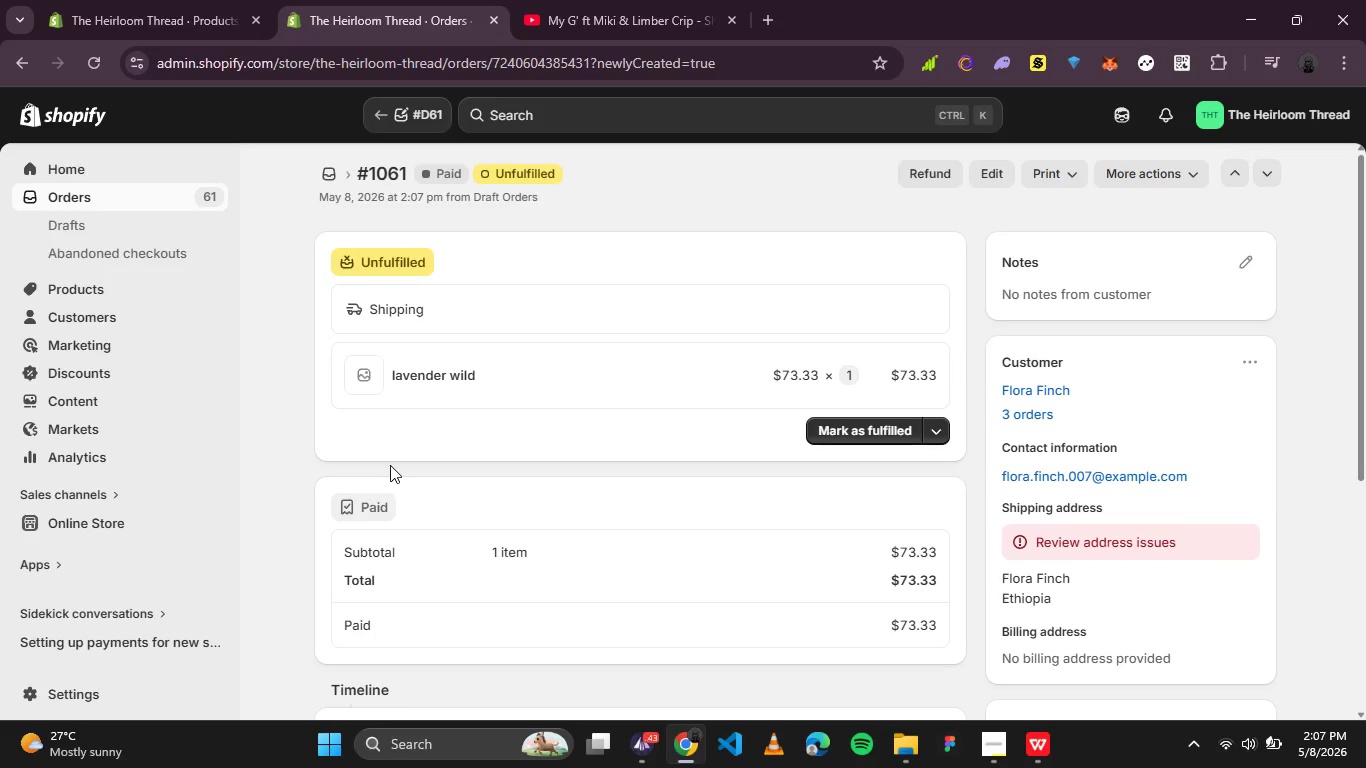 
left_click([1145, 180])
 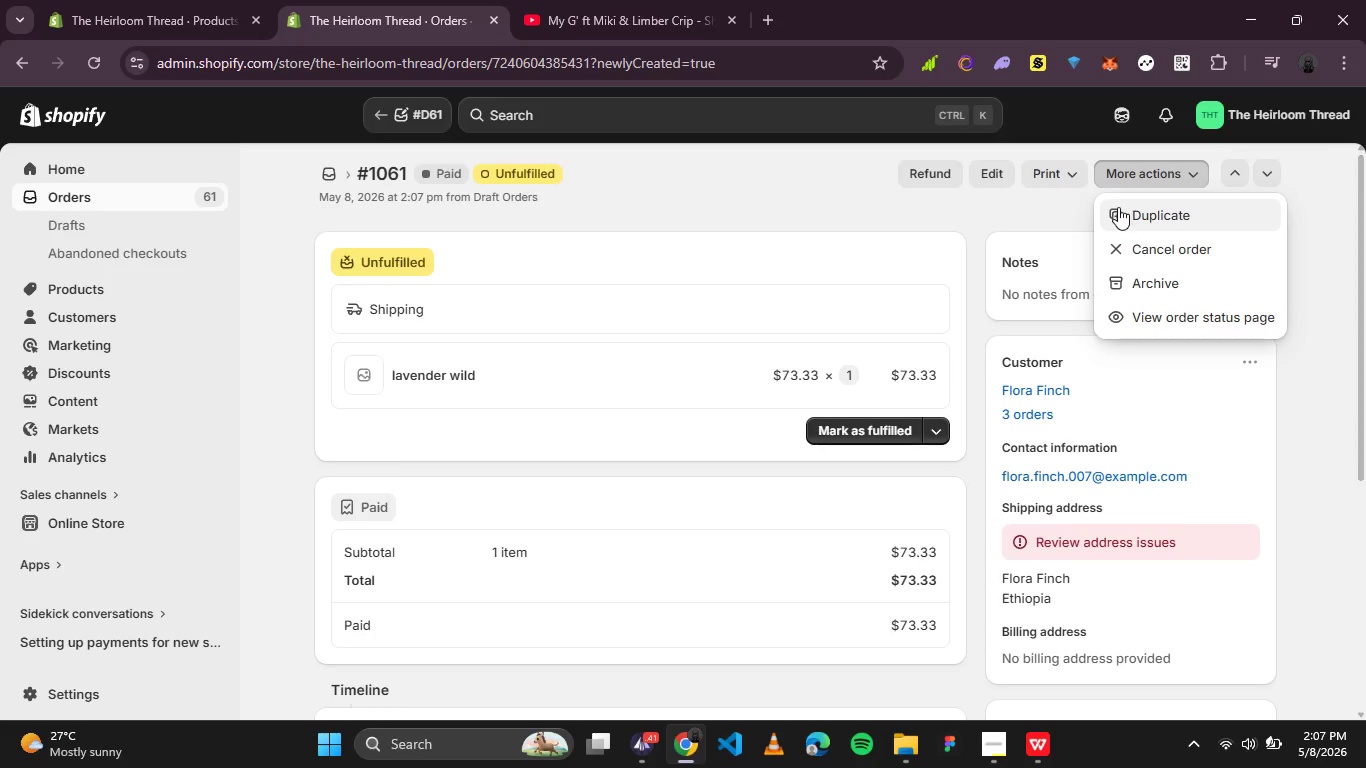 
left_click([1118, 207])
 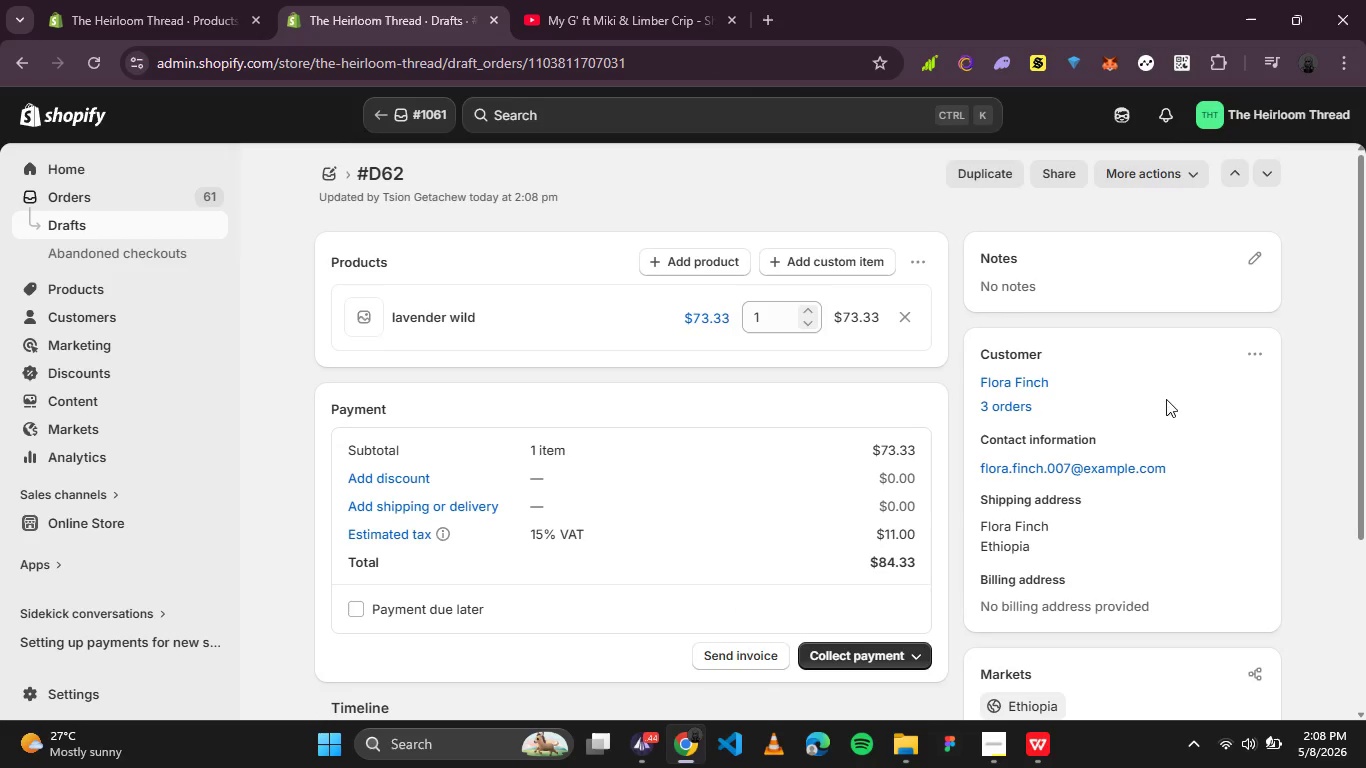 
wait(7.41)
 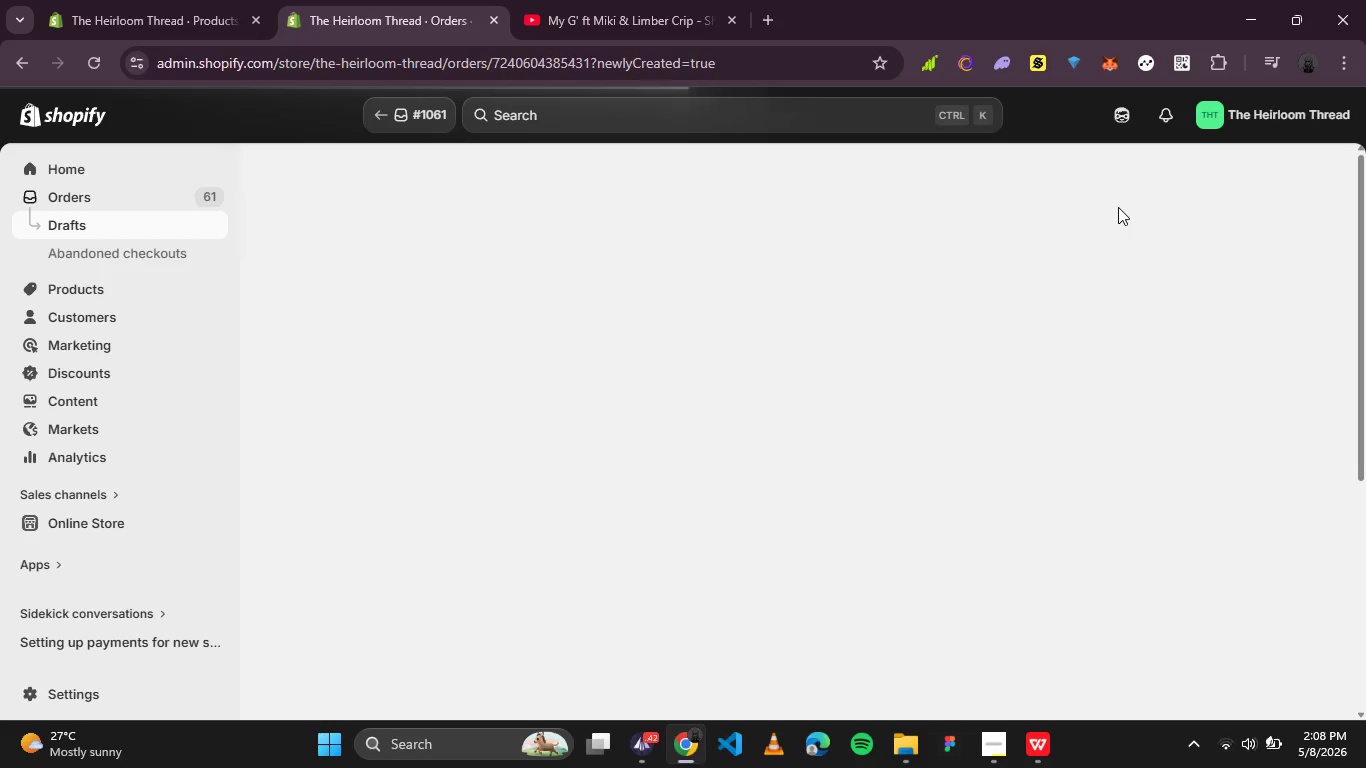 
left_click([378, 535])
 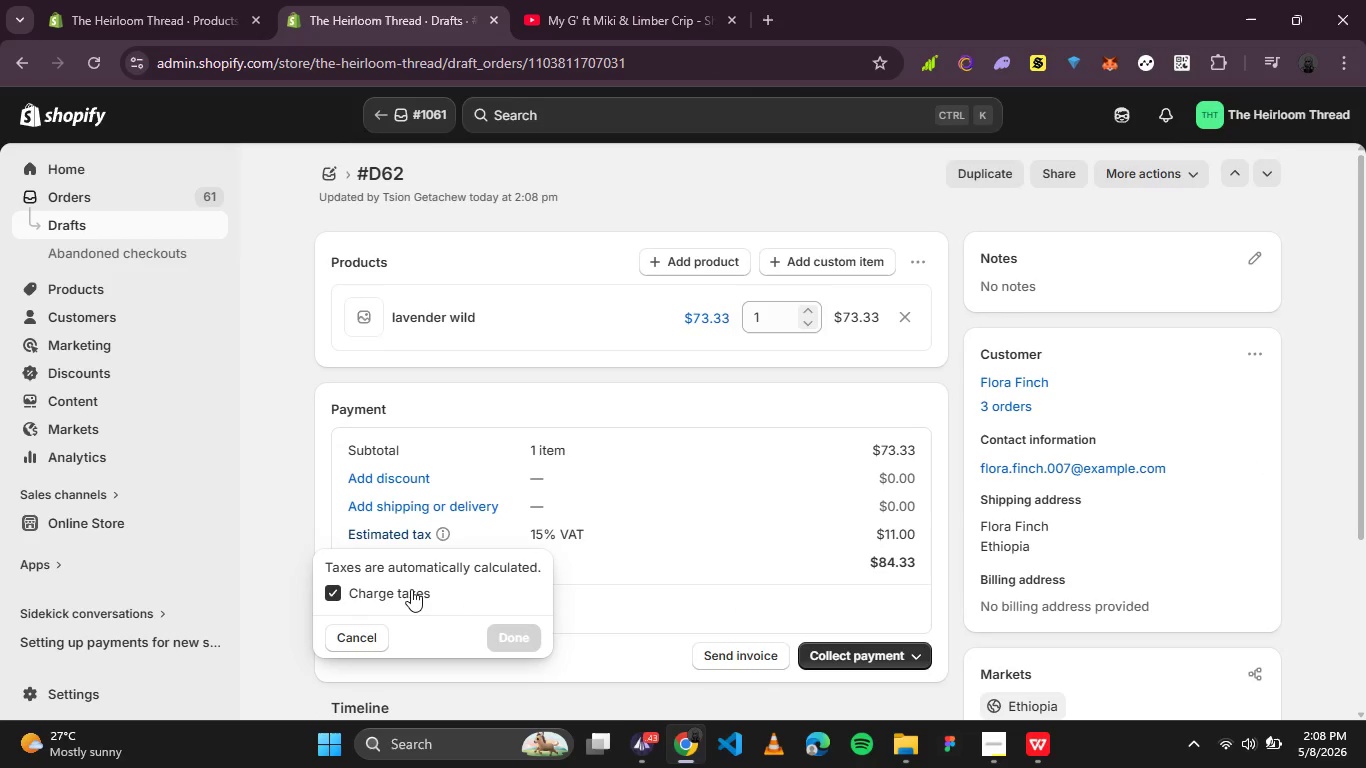 
left_click([411, 589])
 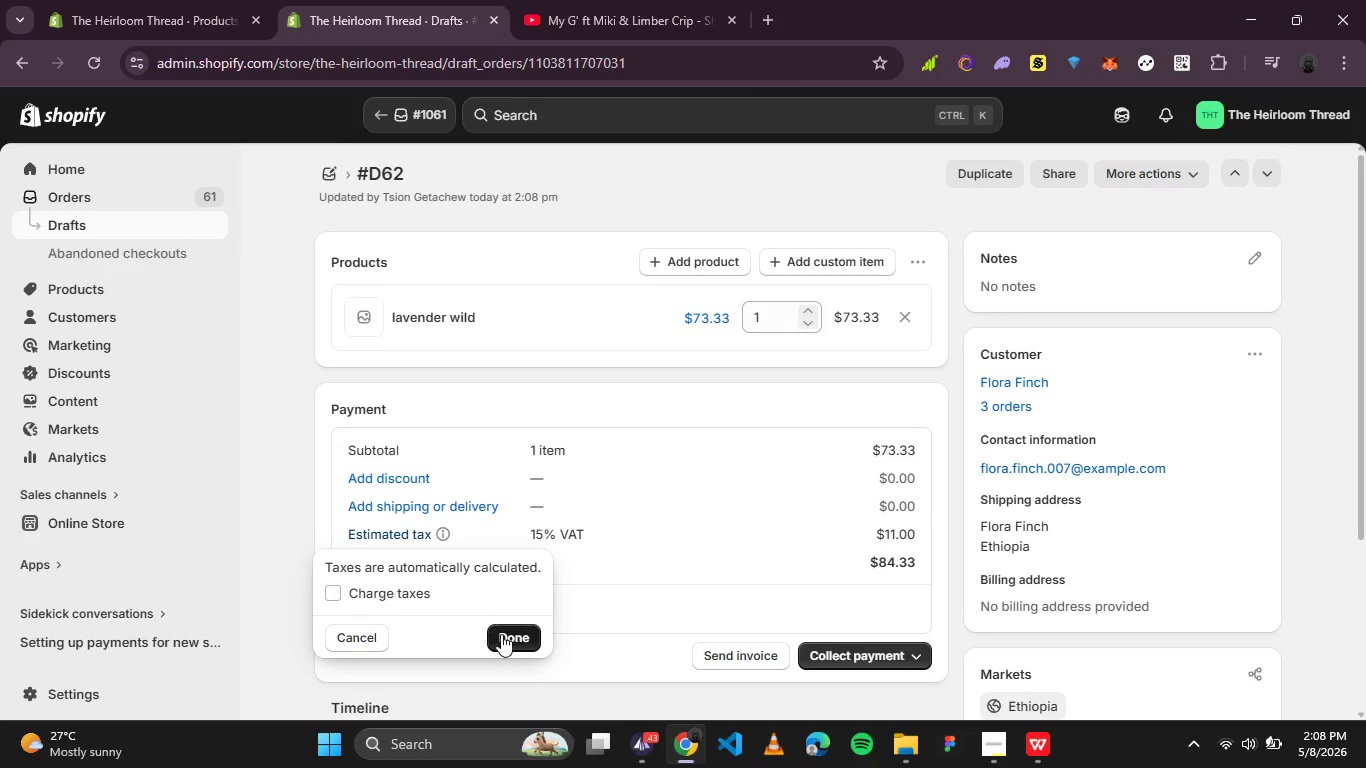 
left_click([501, 634])
 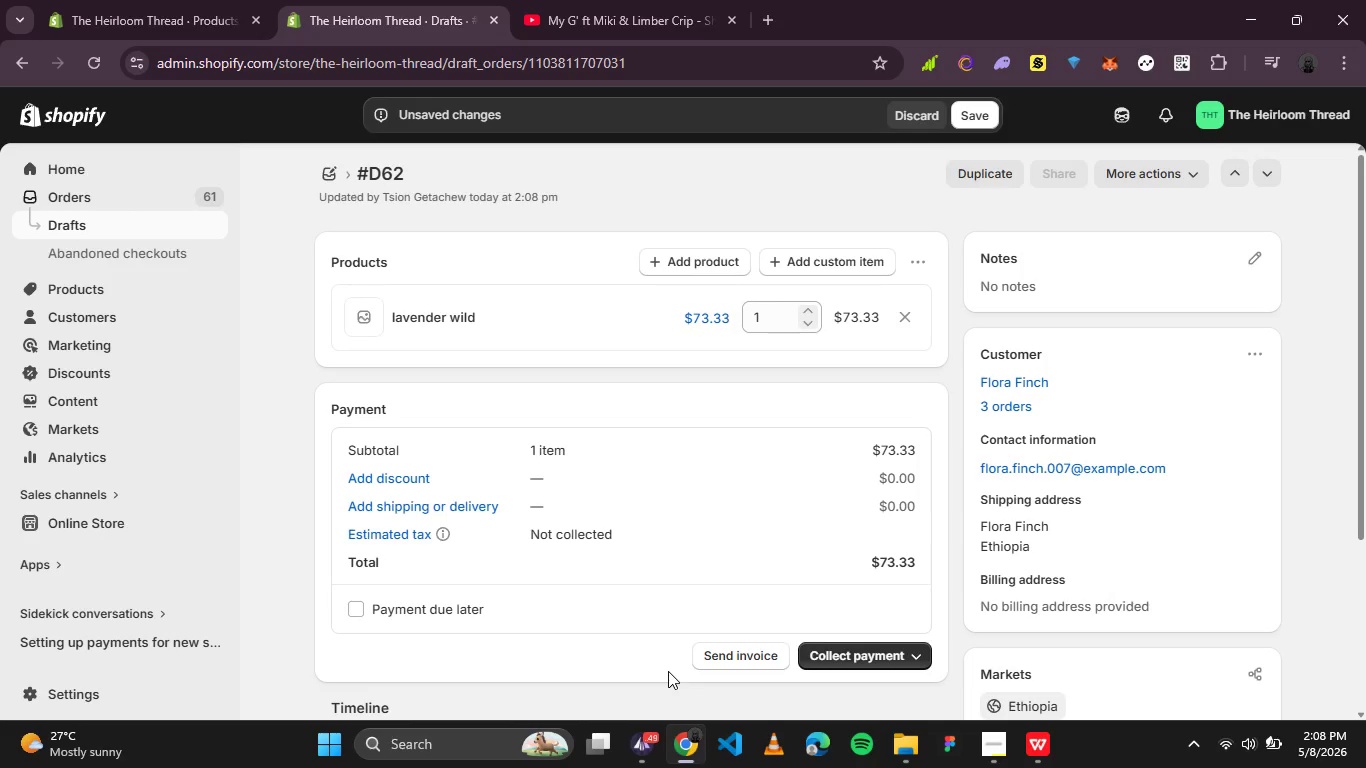 
wait(30.11)
 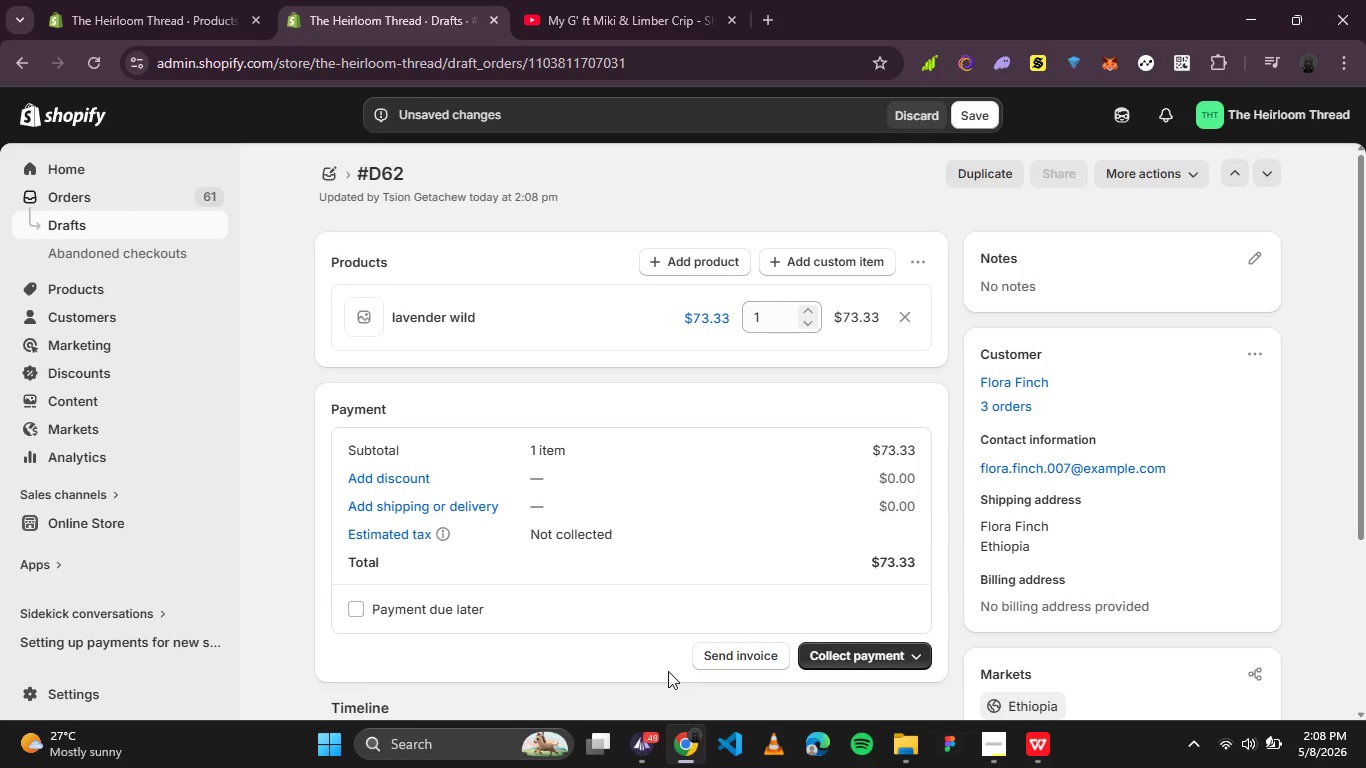 
left_click([354, 535])
 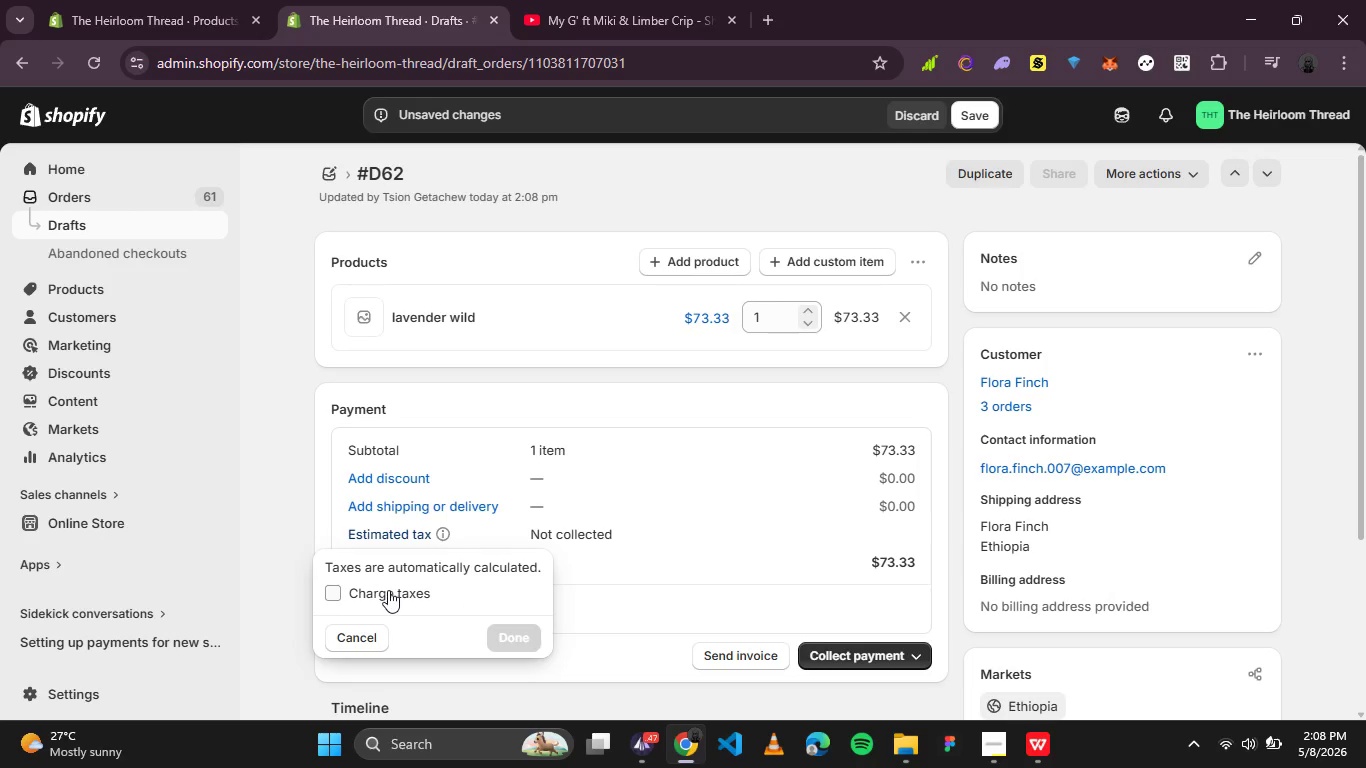 
left_click([387, 591])
 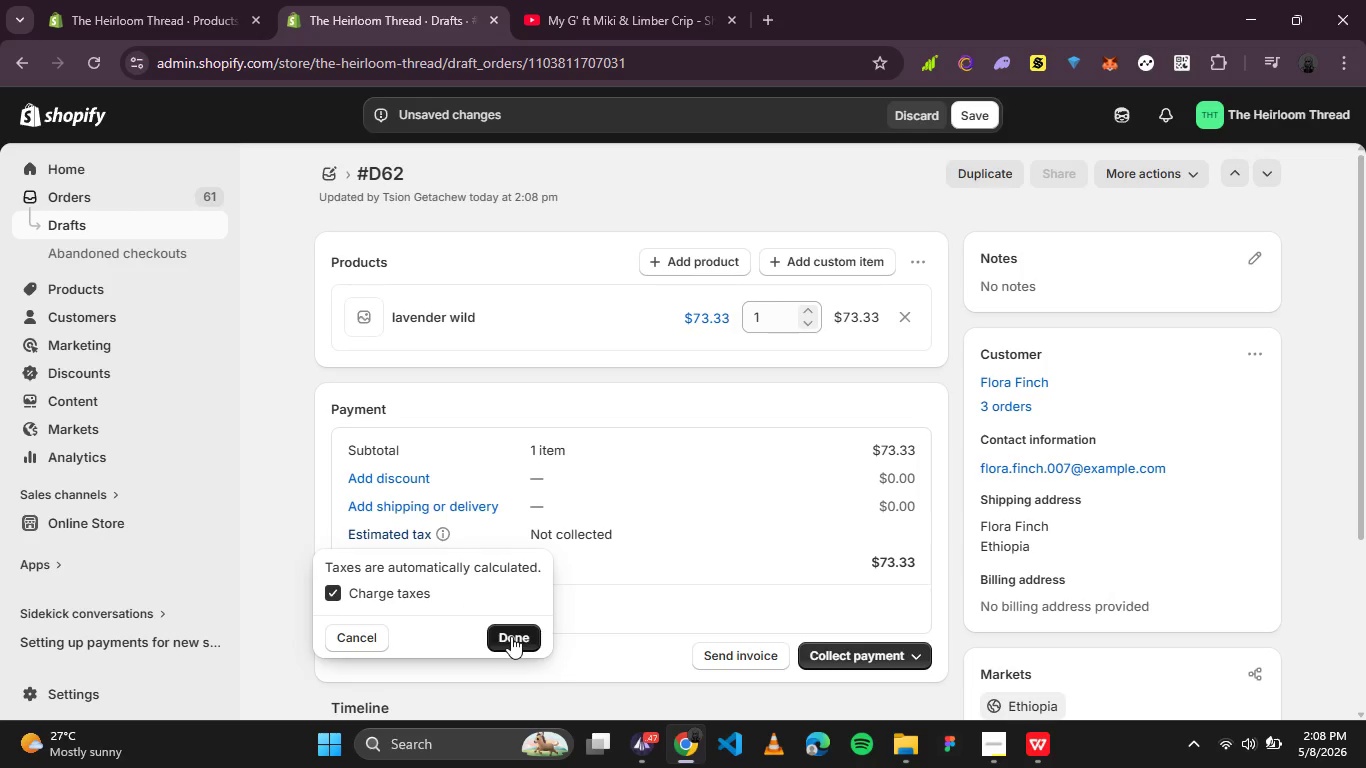 
left_click([511, 636])
 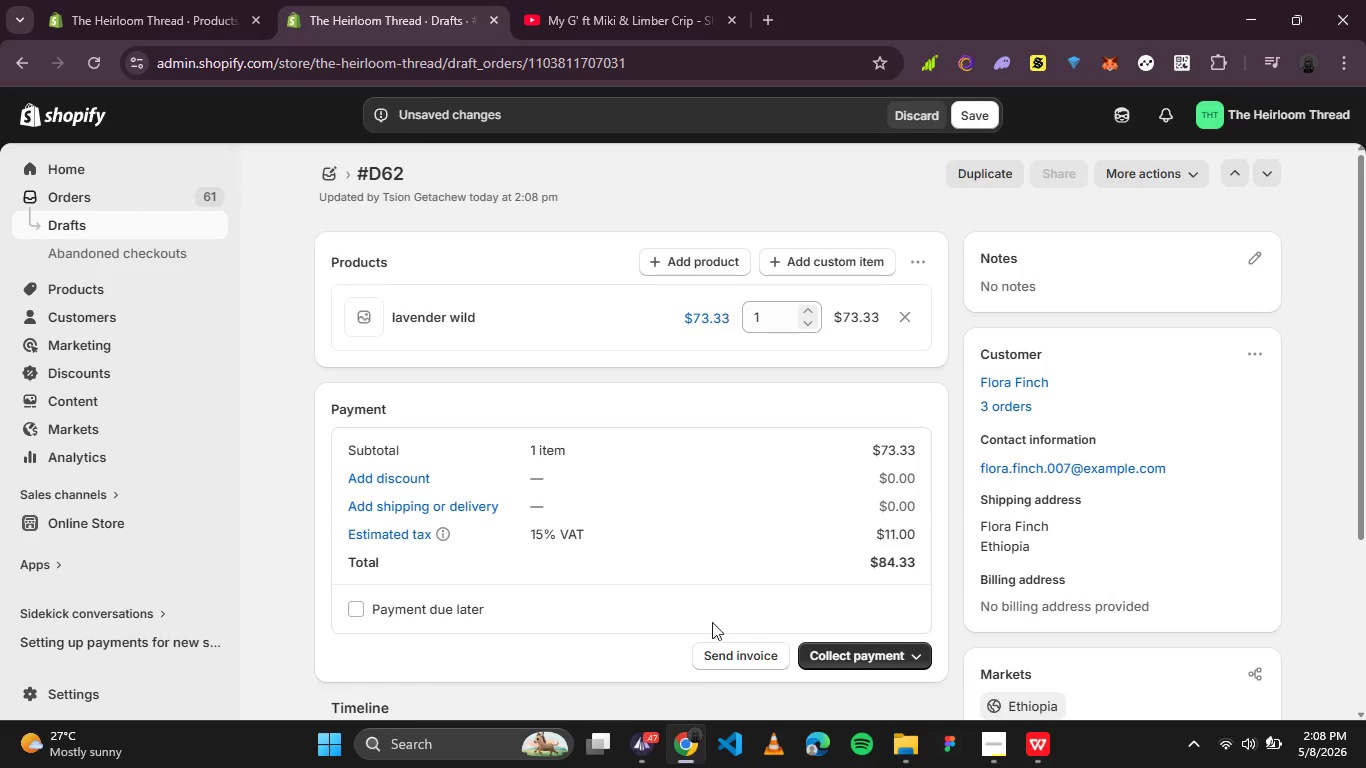 
wait(7.62)
 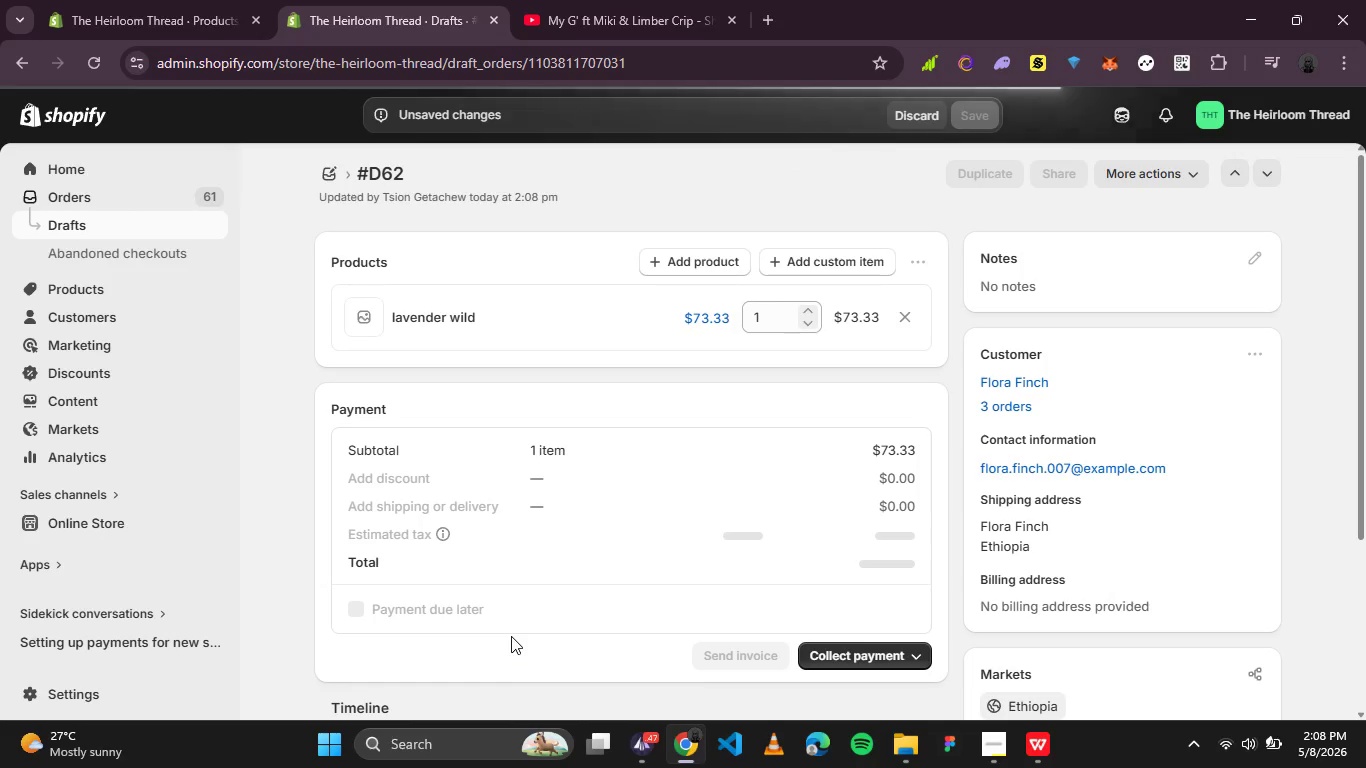 
left_click([399, 541])
 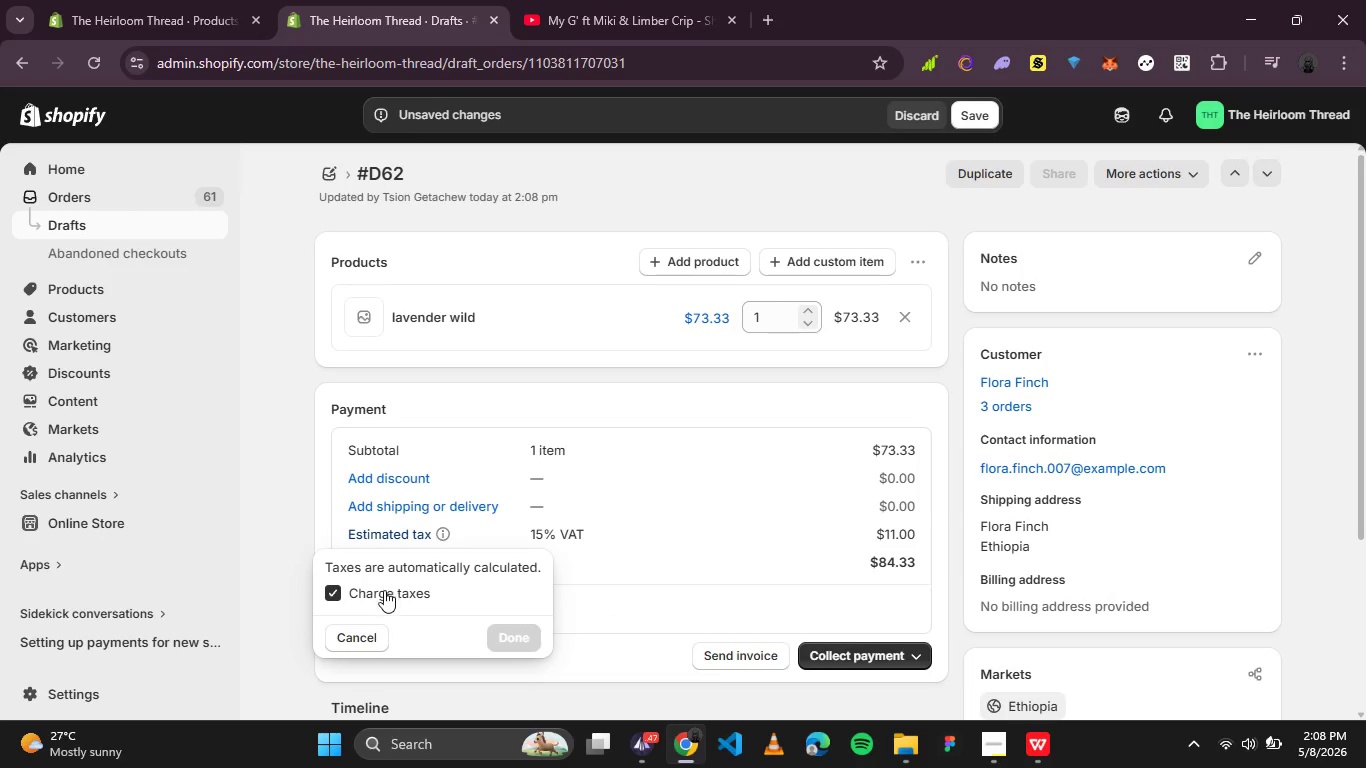 
left_click([388, 592])
 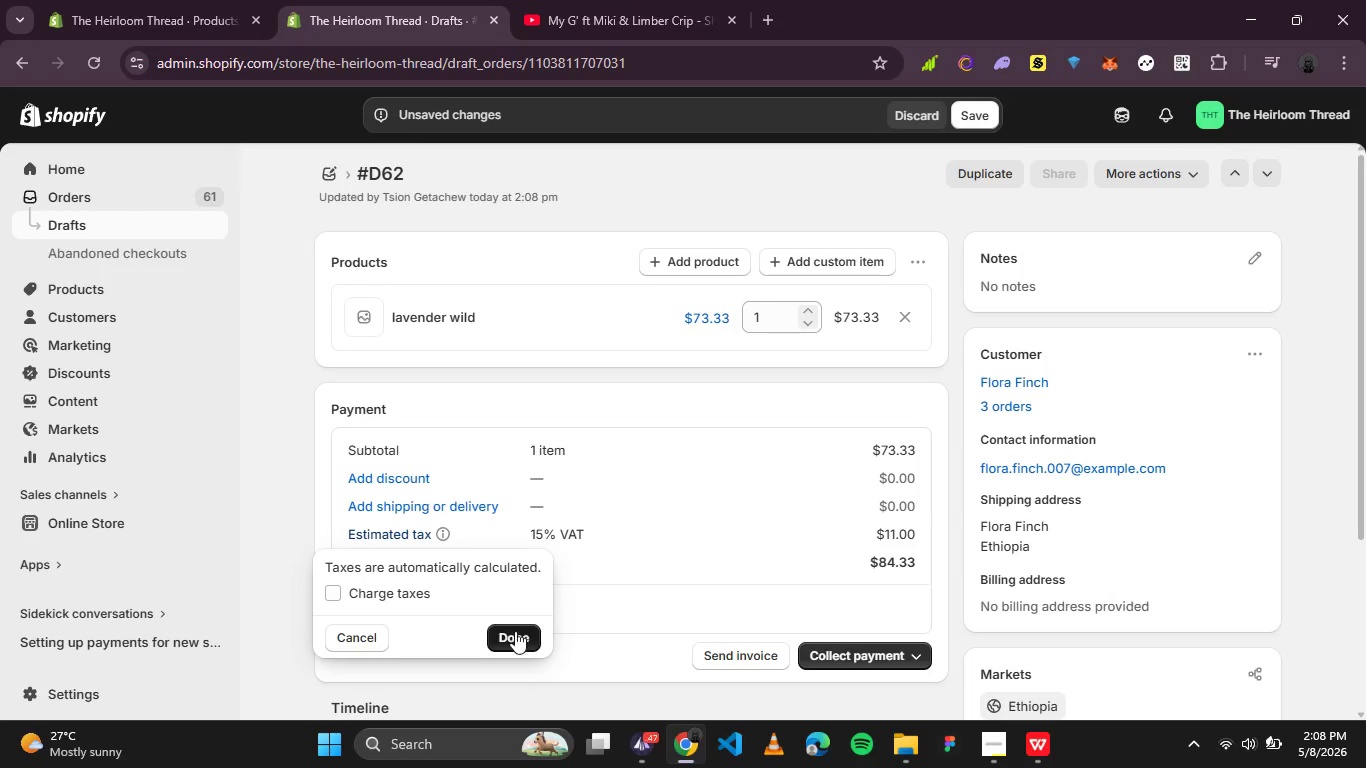 
left_click([514, 635])
 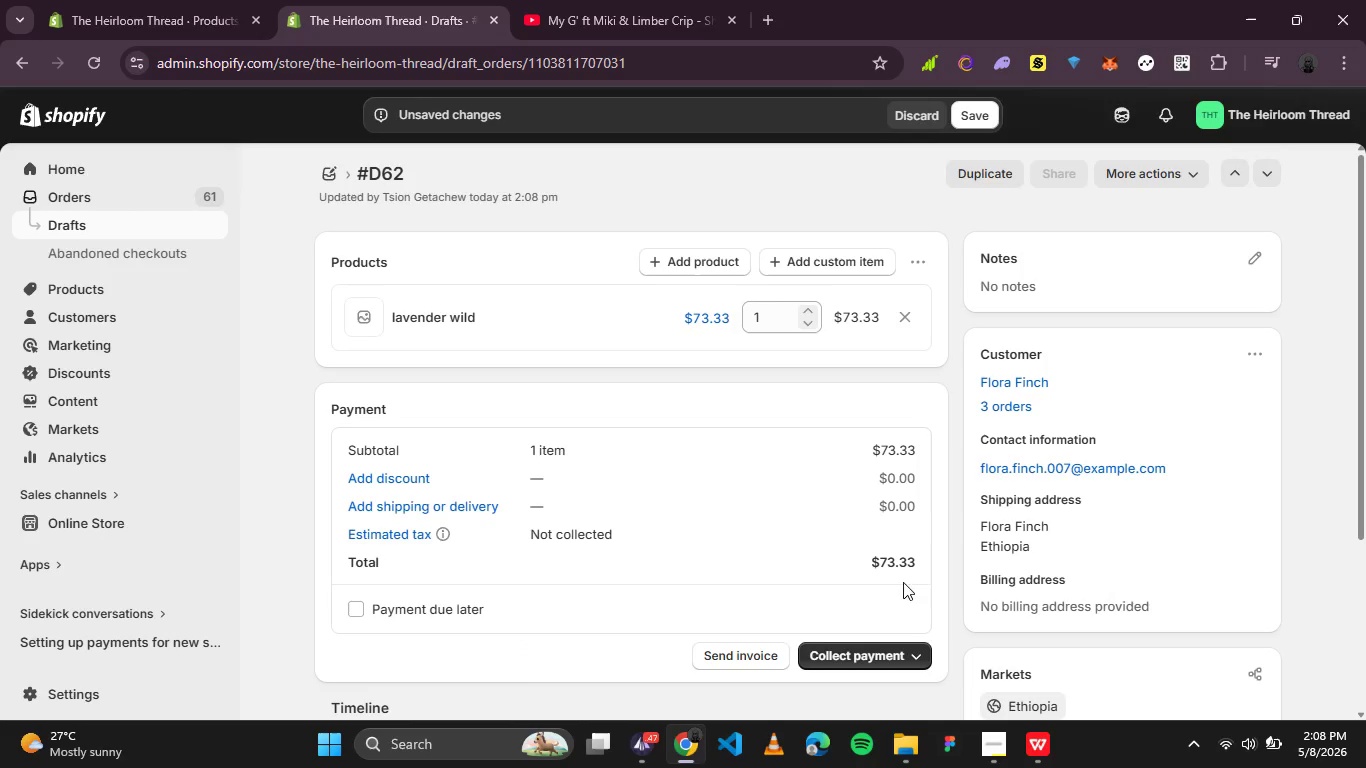 
left_click([911, 651])
 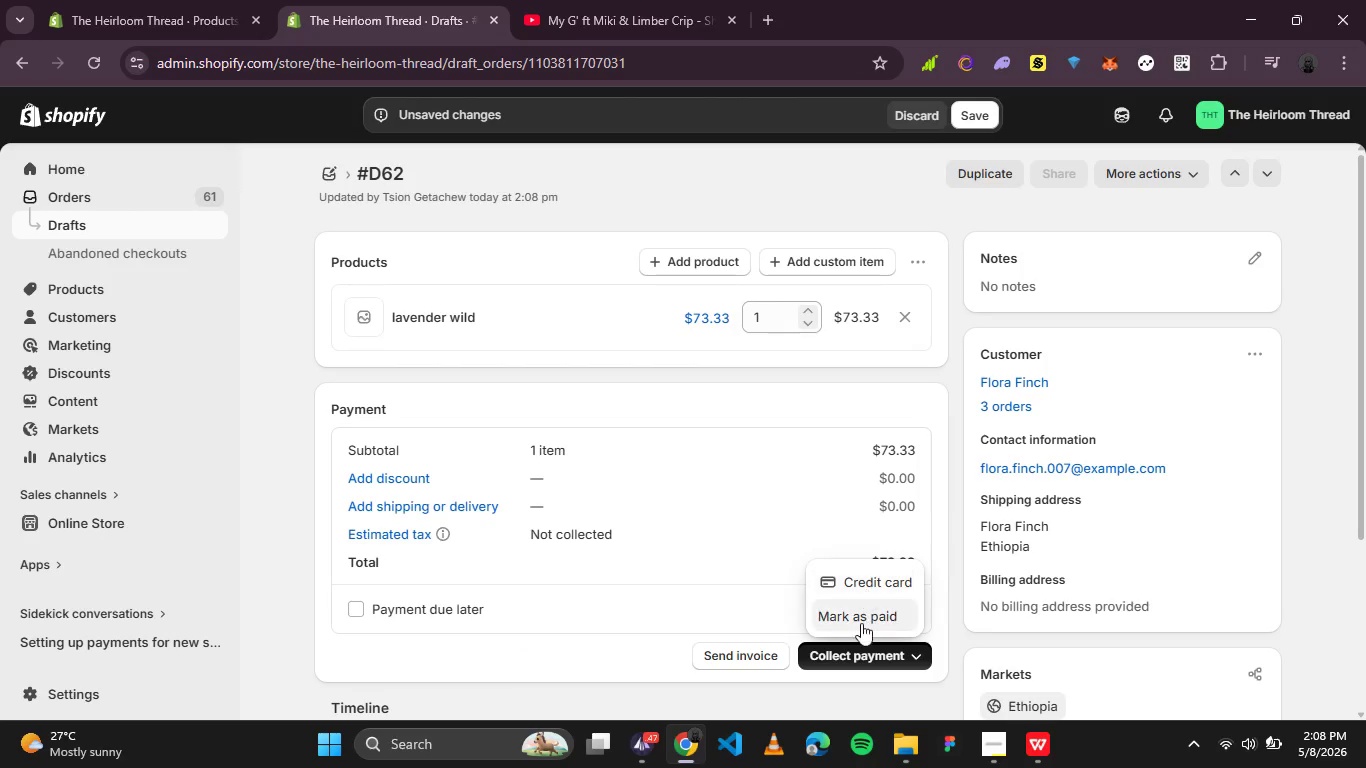 
left_click([861, 624])
 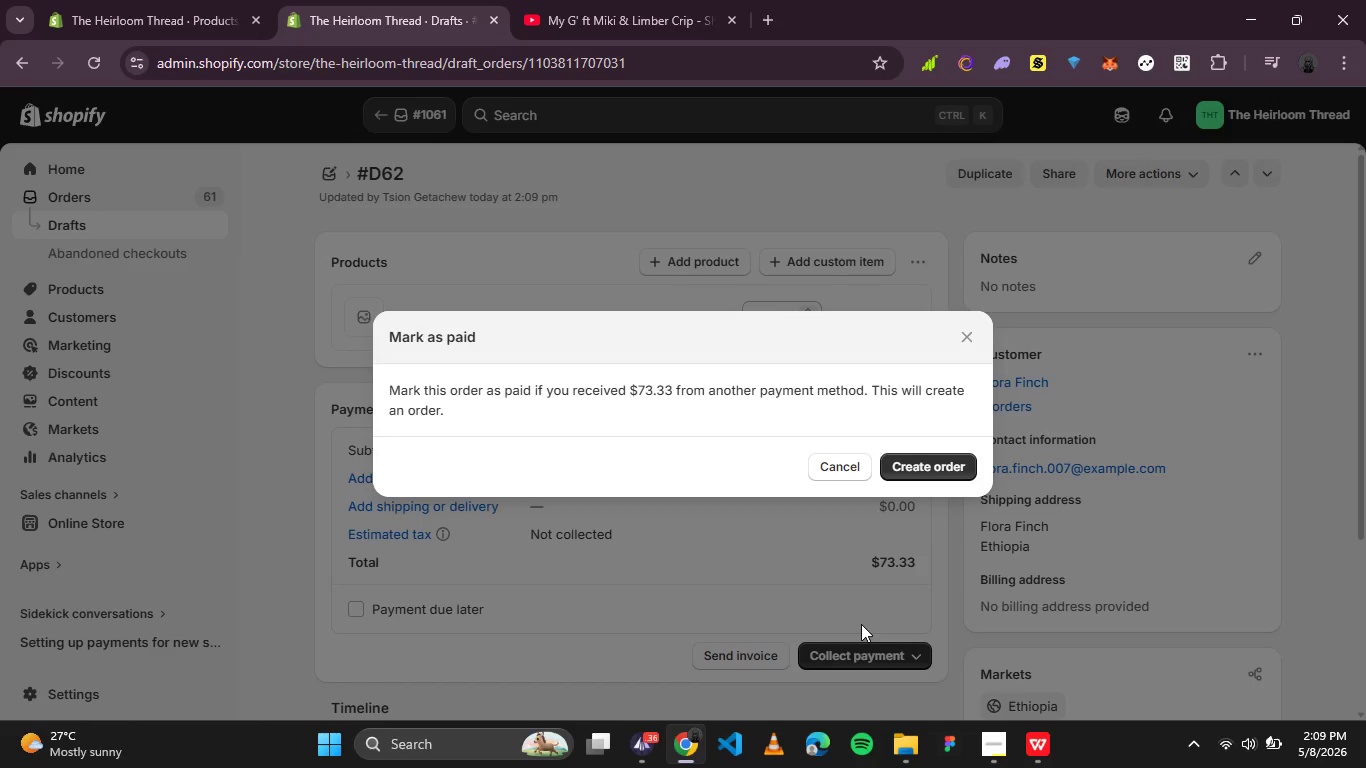 
wait(44.59)
 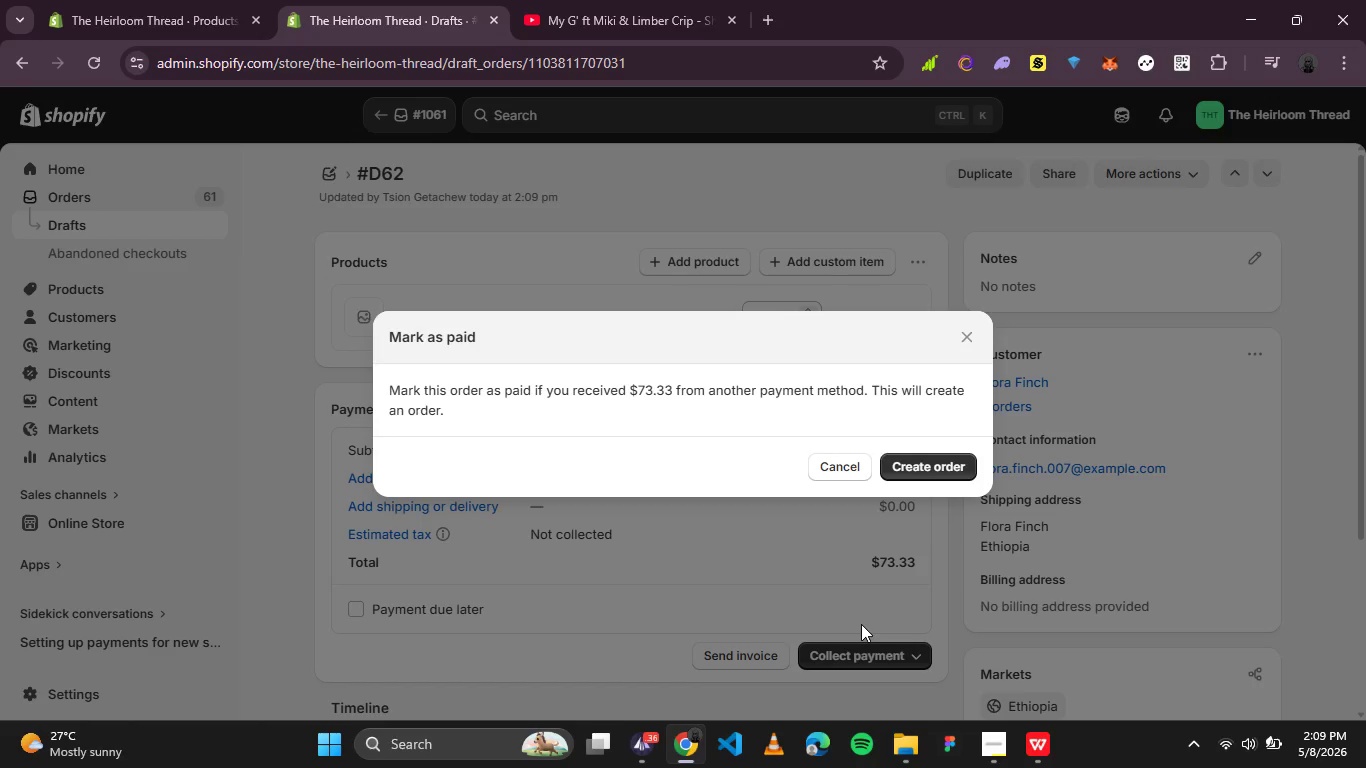 
left_click([946, 461])
 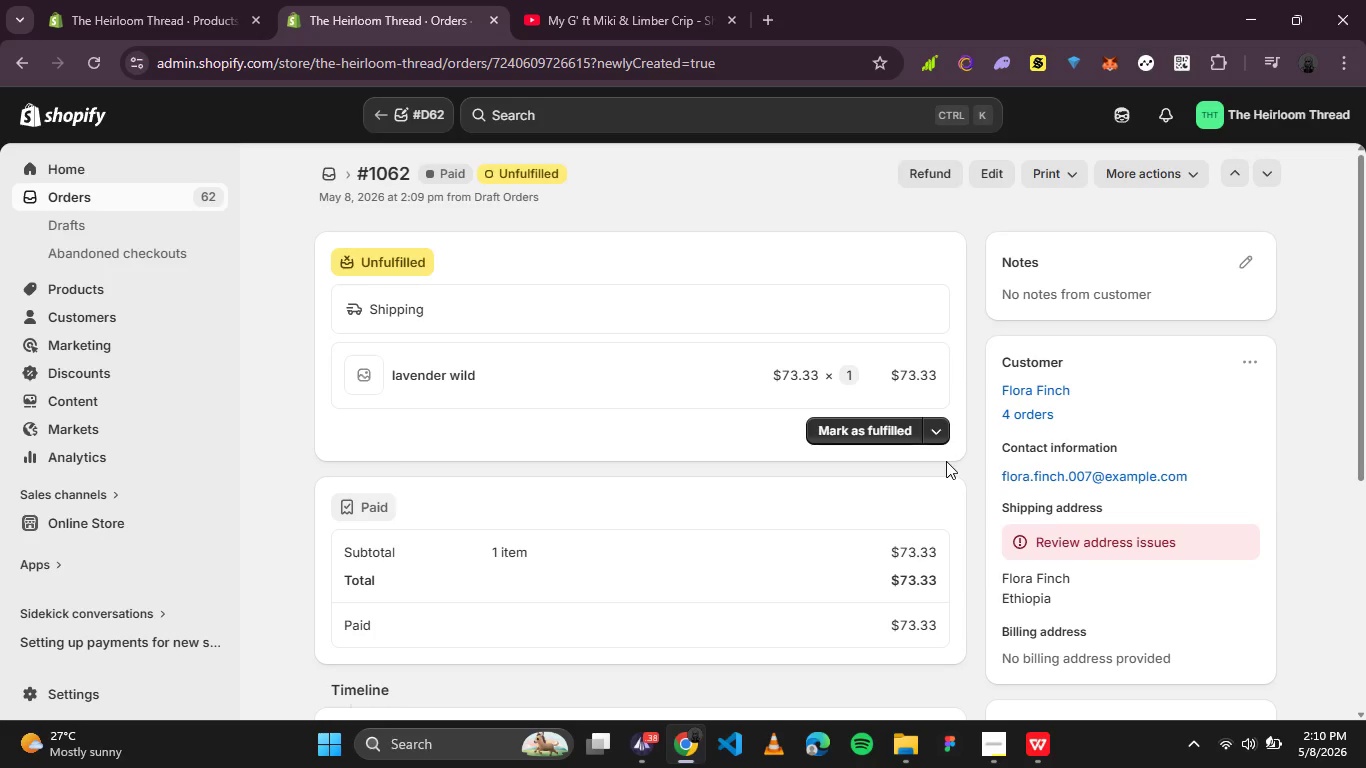 
wait(45.44)
 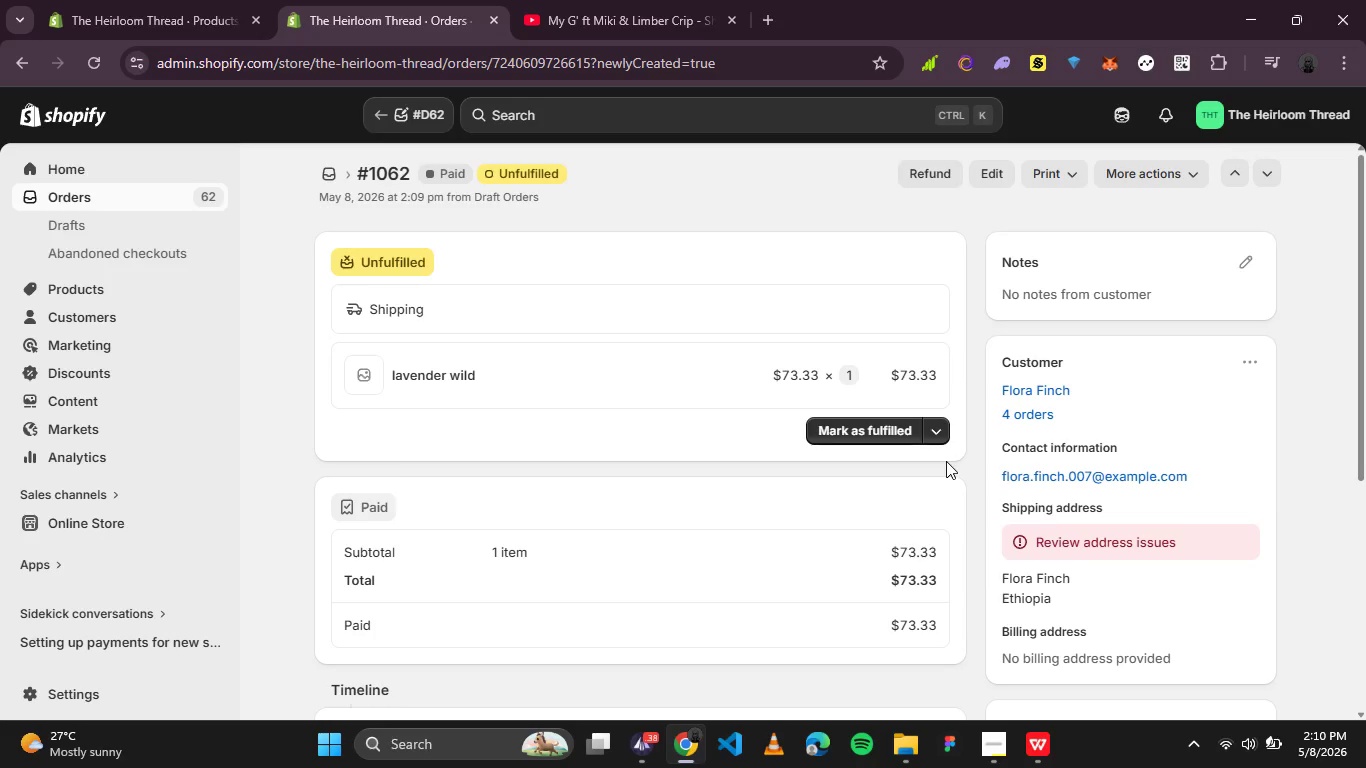 
left_click([1132, 175])
 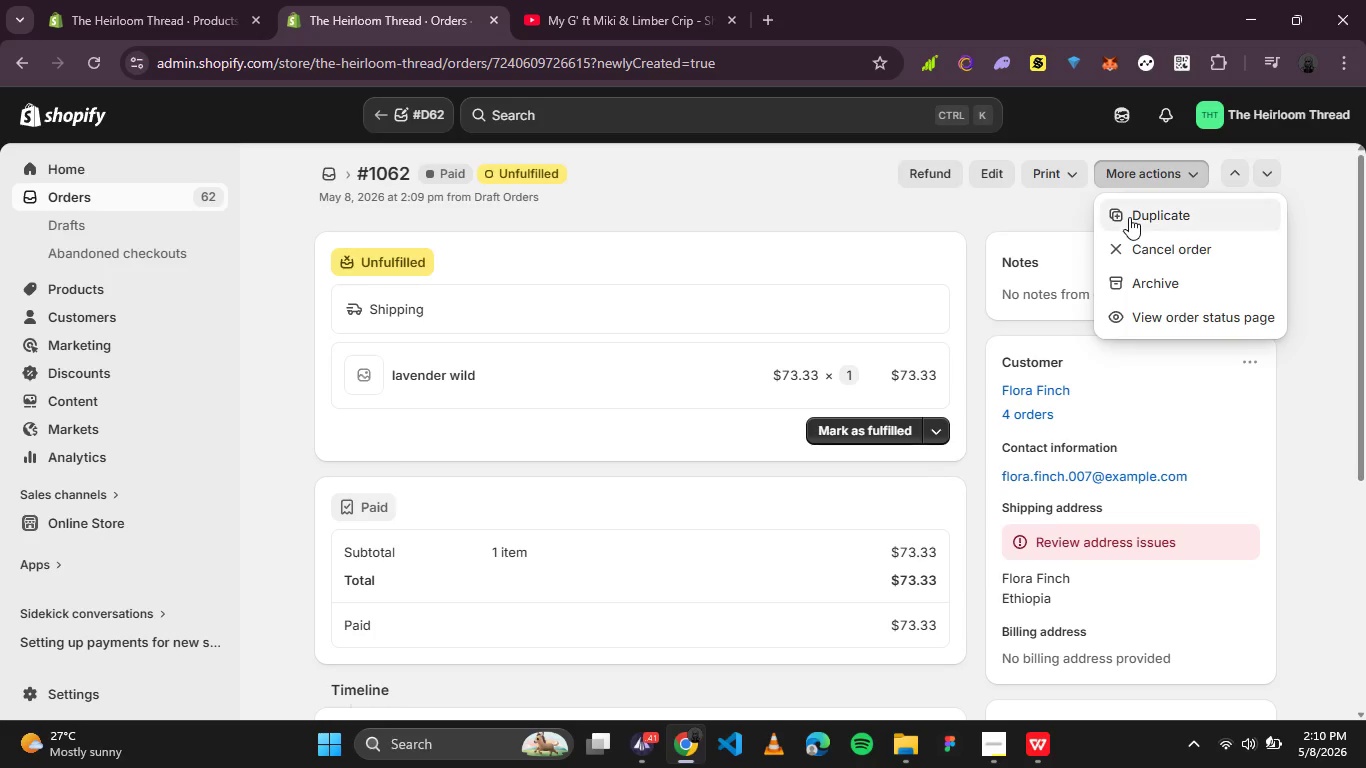 
left_click([1129, 217])
 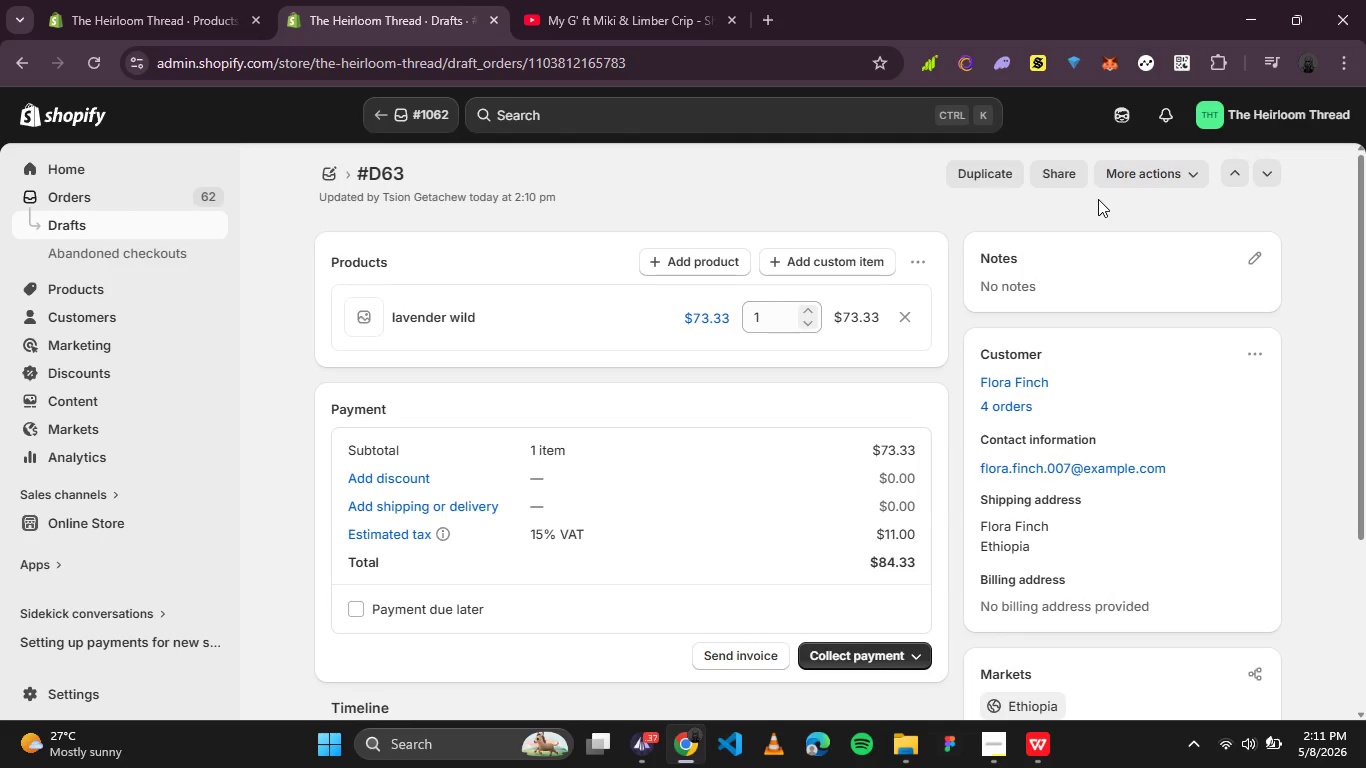 
wait(43.66)
 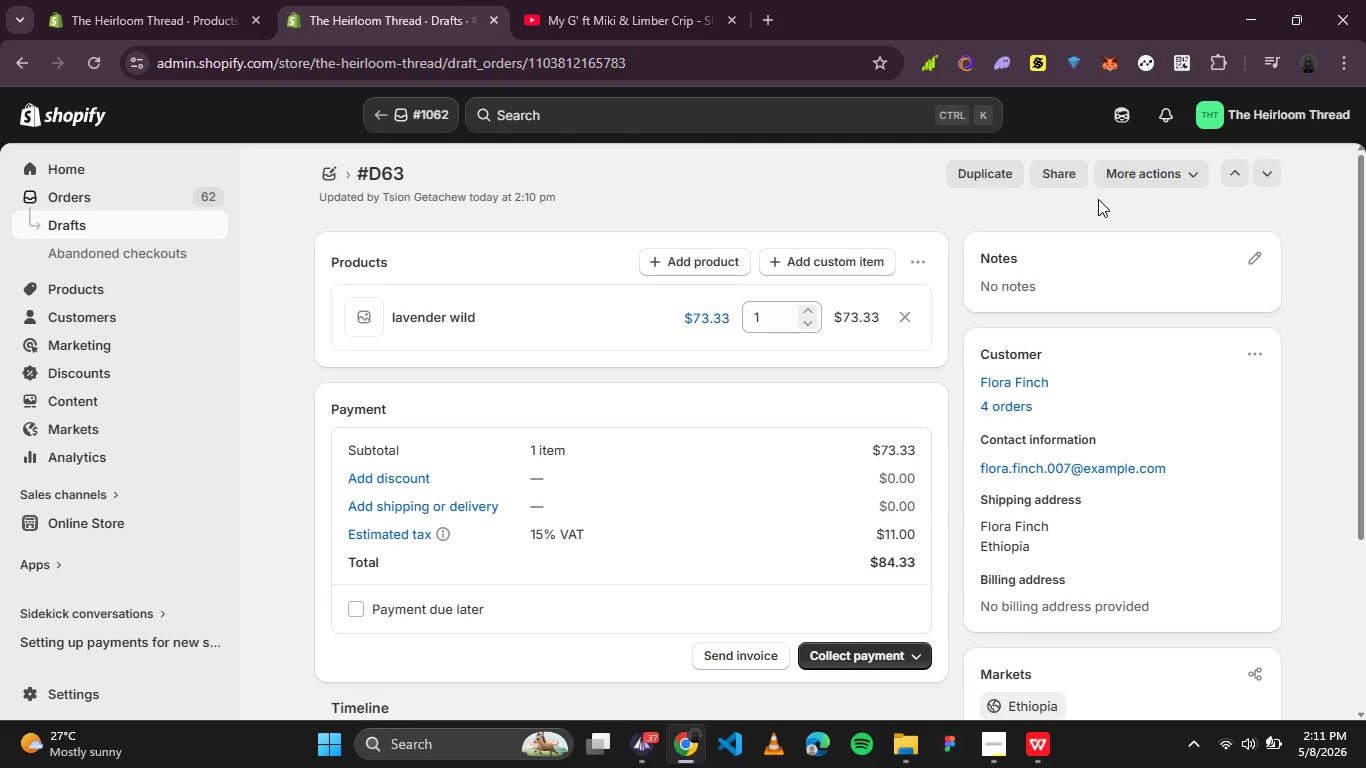 
left_click([351, 520])
 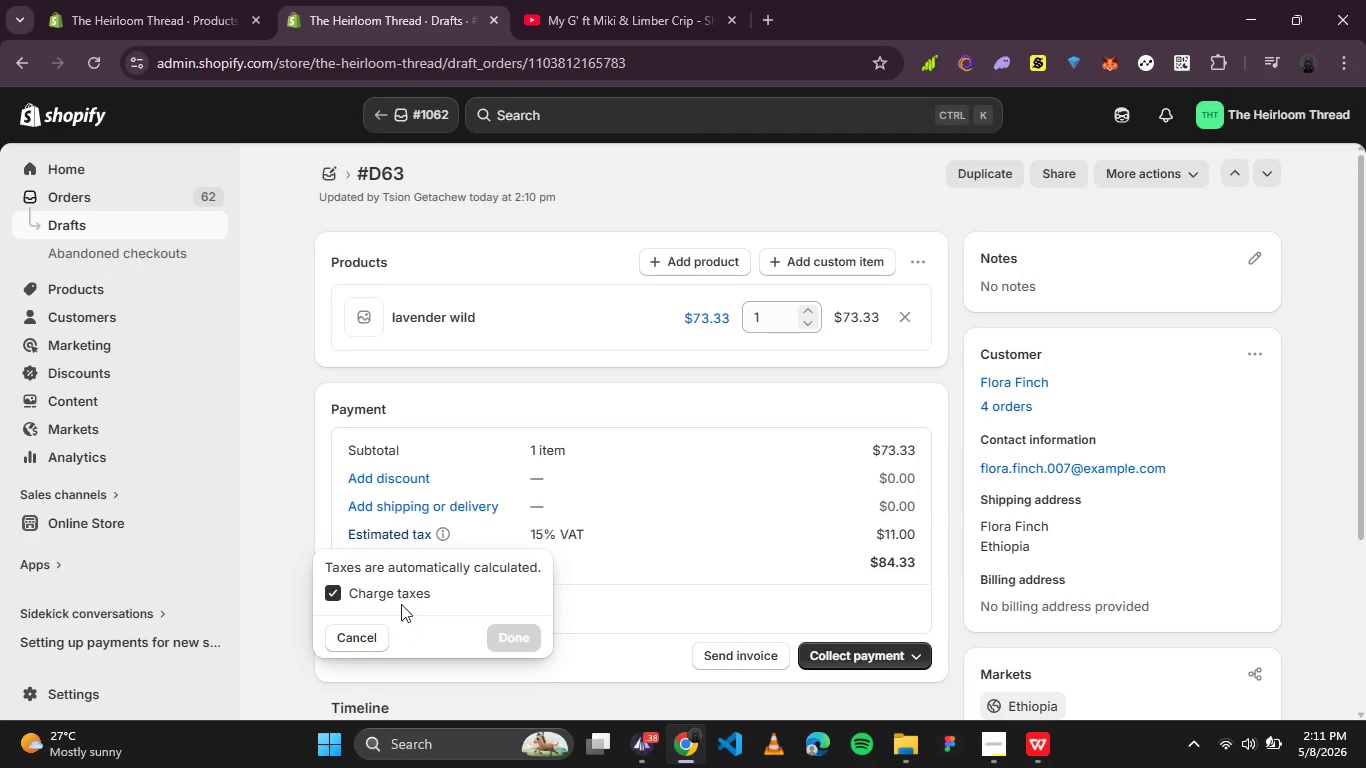 
left_click([406, 593])
 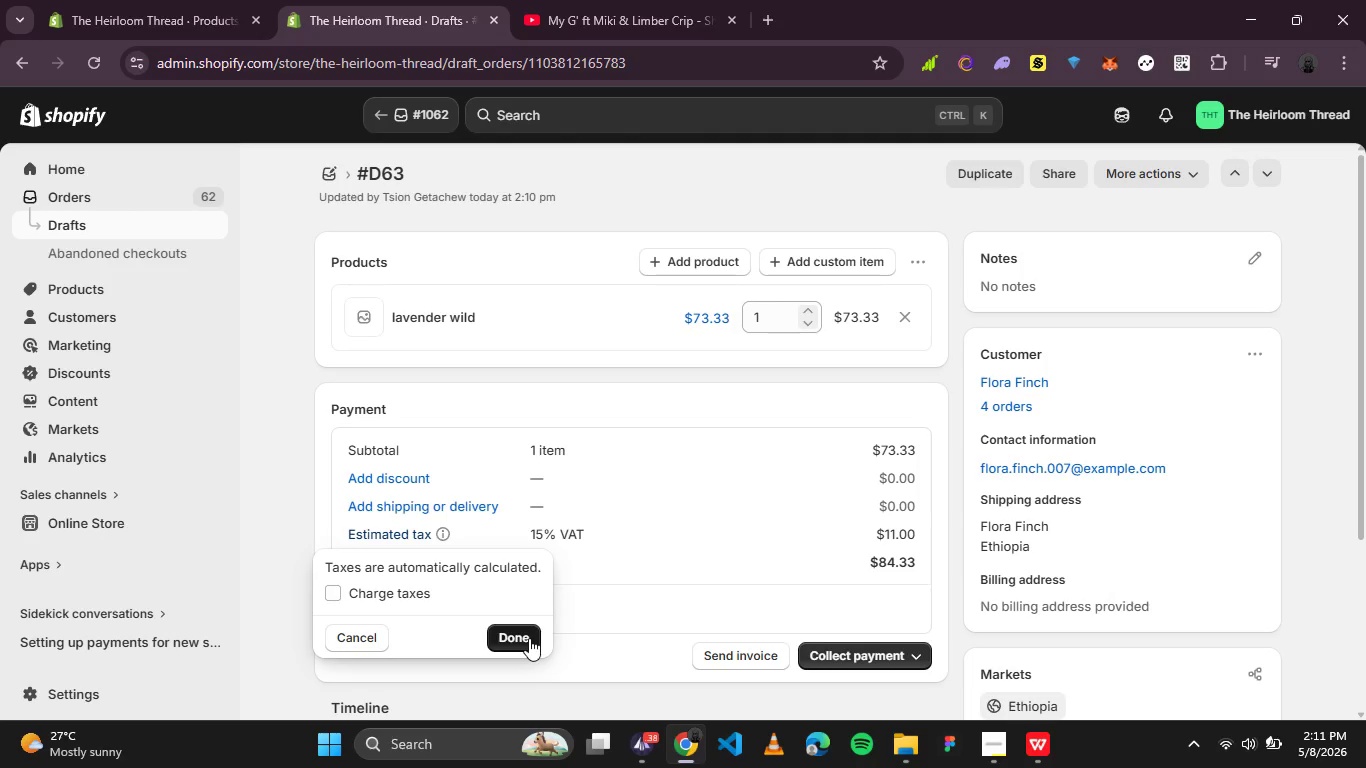 
left_click([529, 638])
 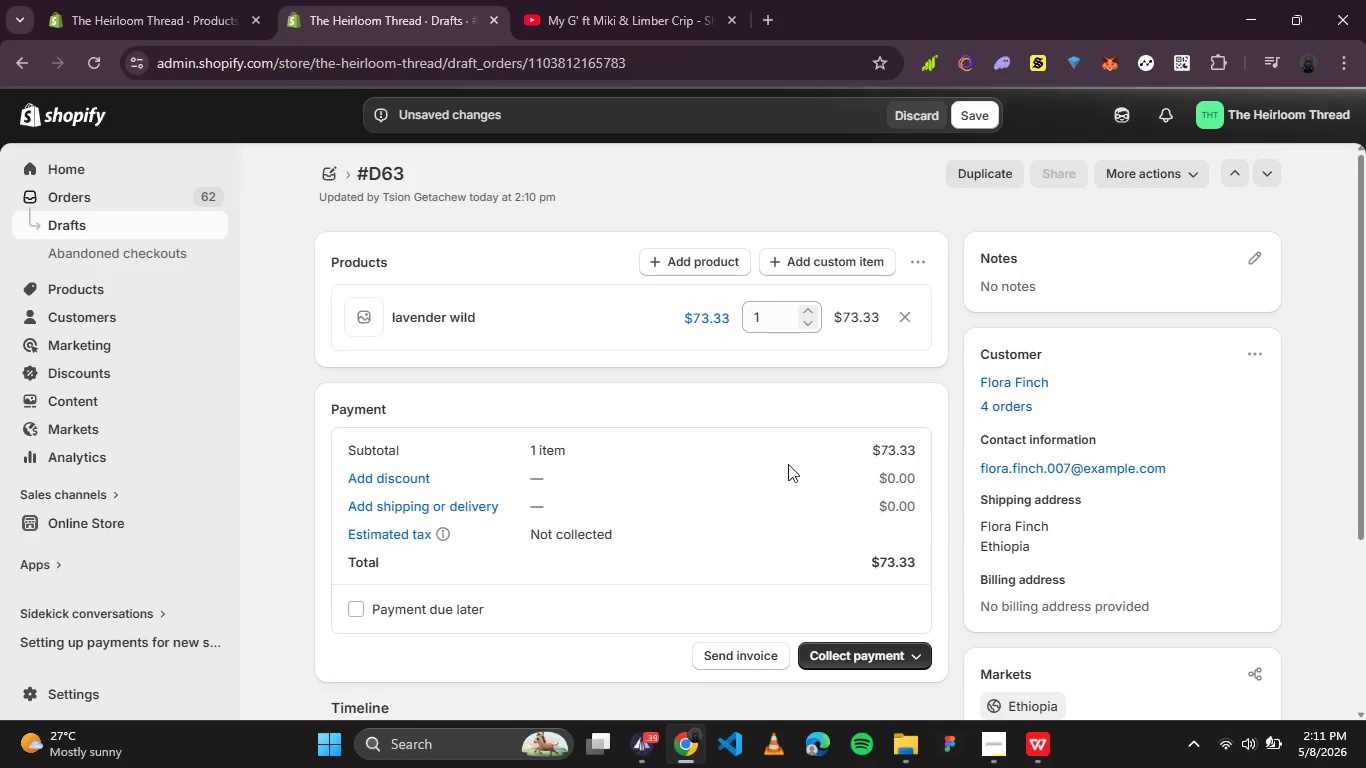 
left_click([920, 659])
 